 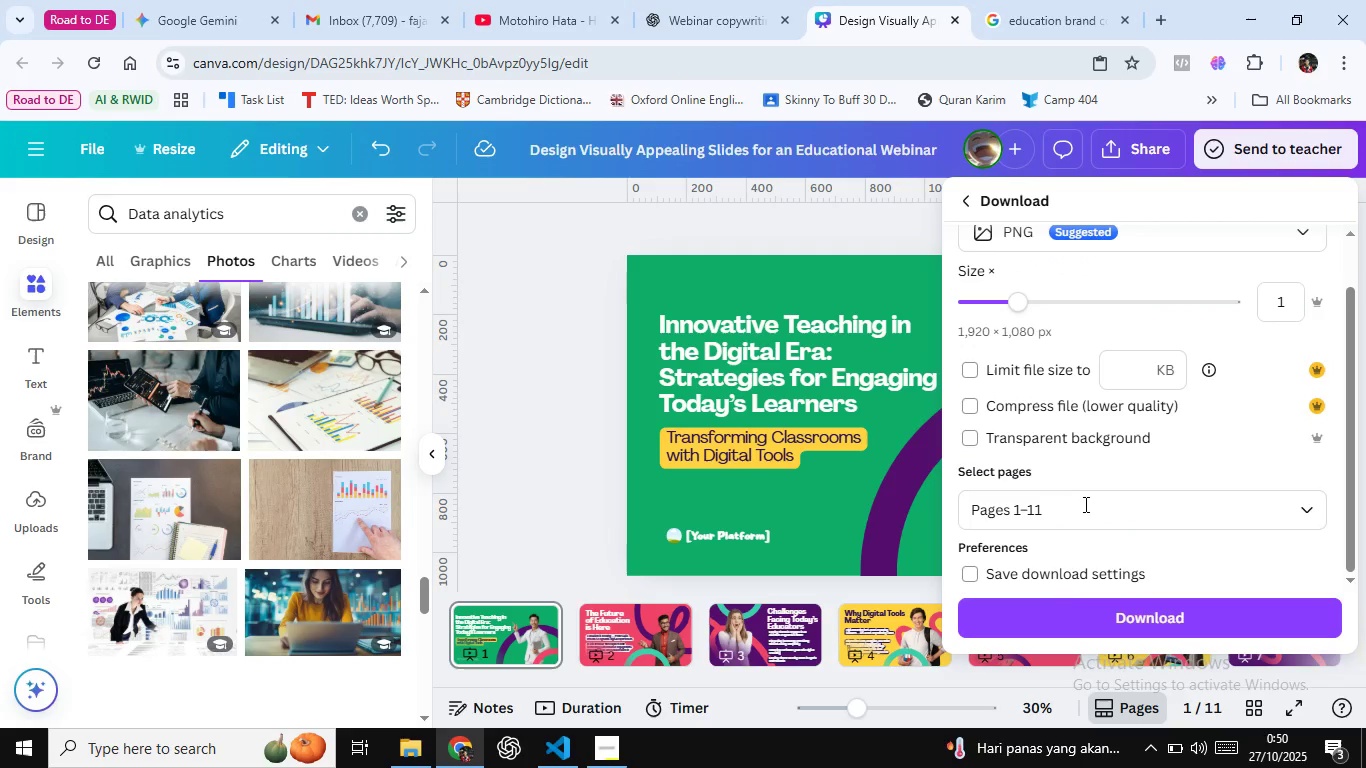 
scroll: coordinate [1073, 487], scroll_direction: up, amount: 2.0
 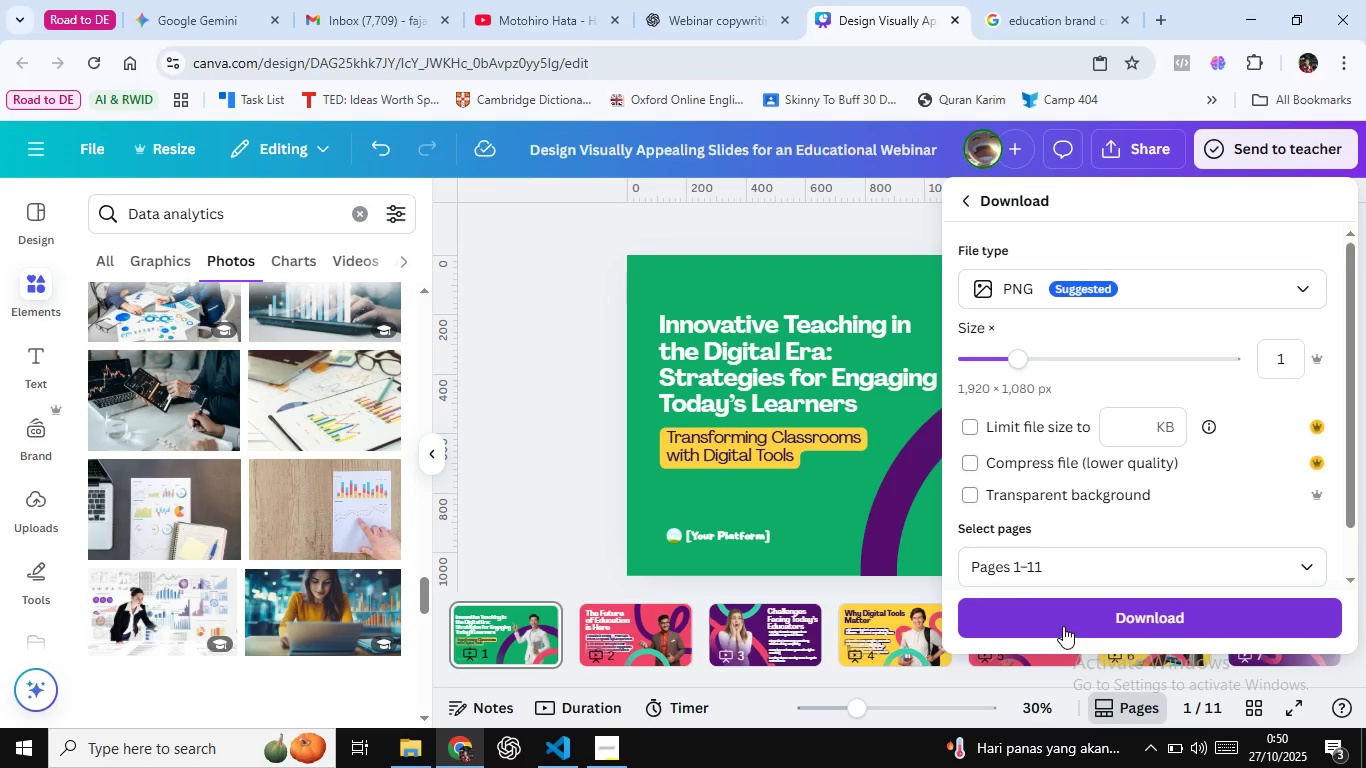 
left_click([1063, 626])
 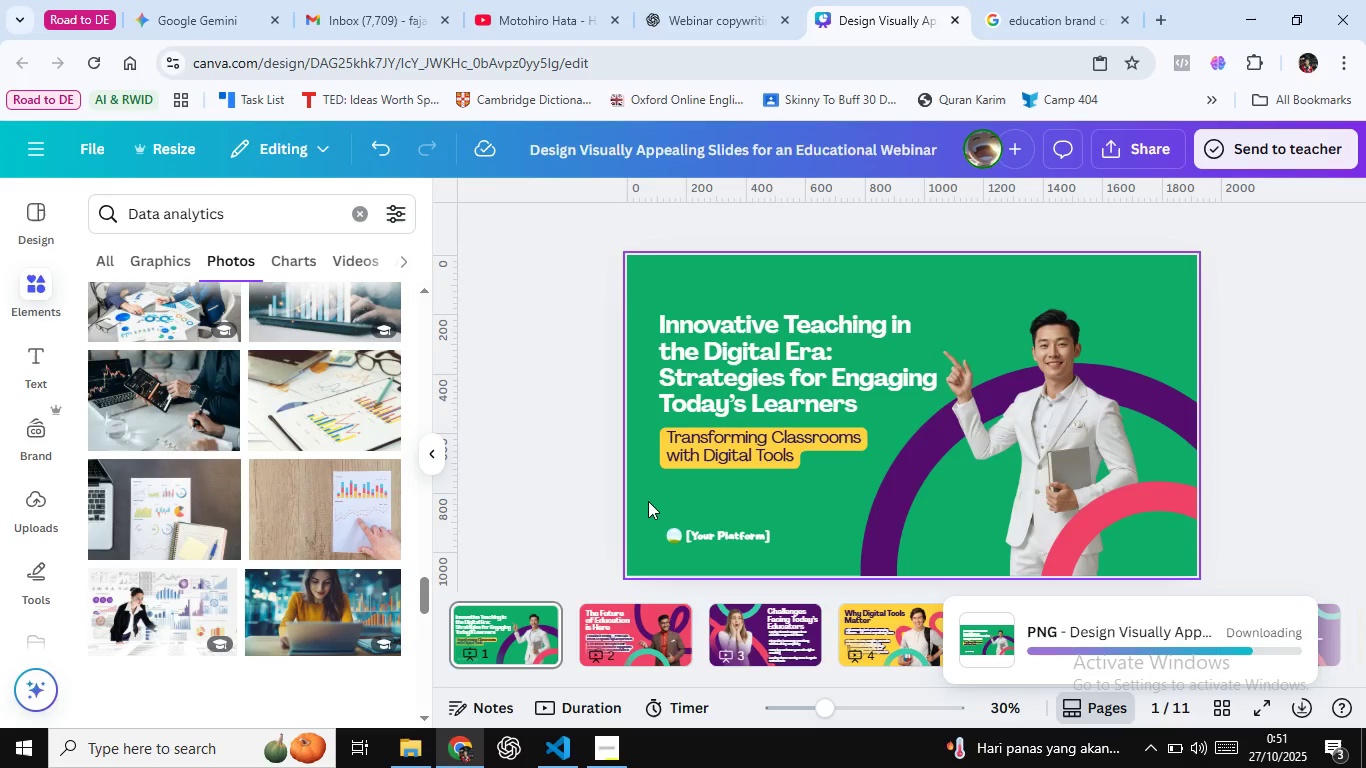 
wait(17.09)
 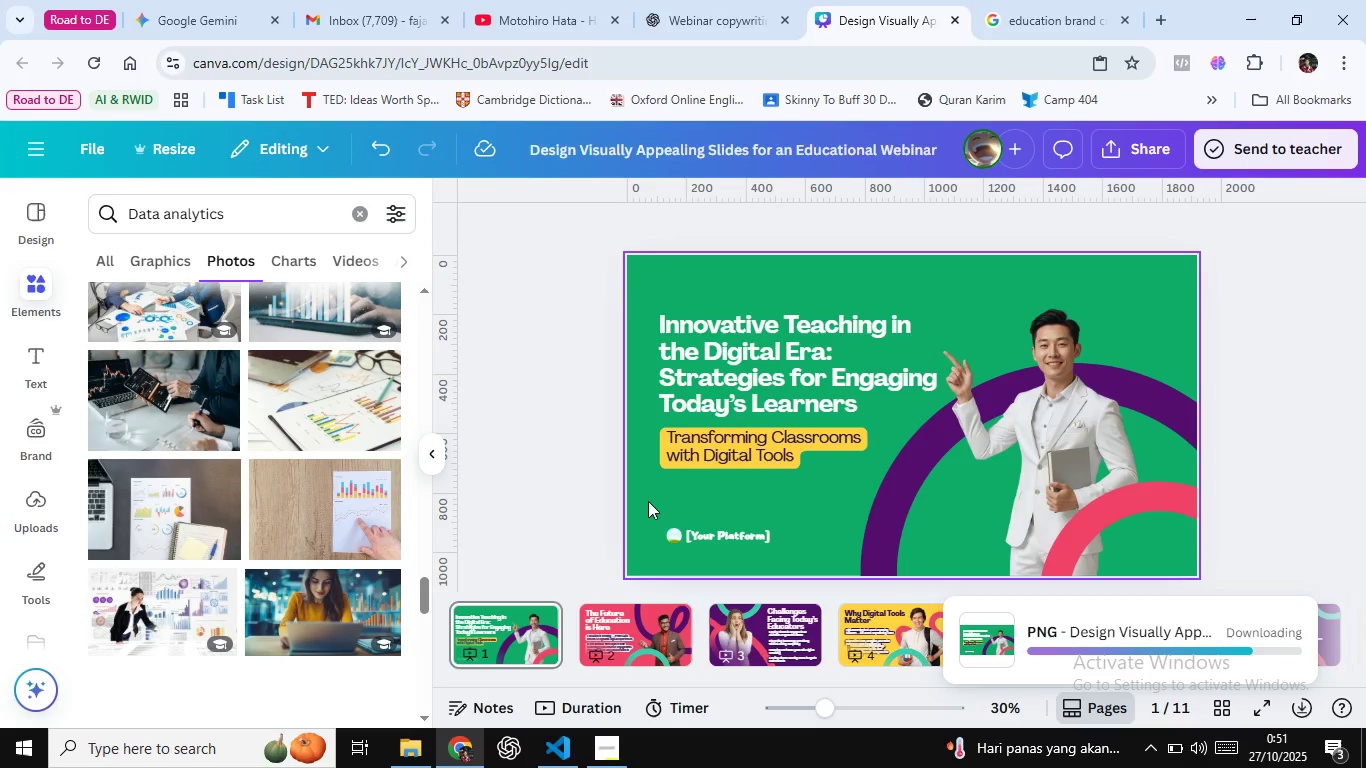 
left_click([1260, 374])
 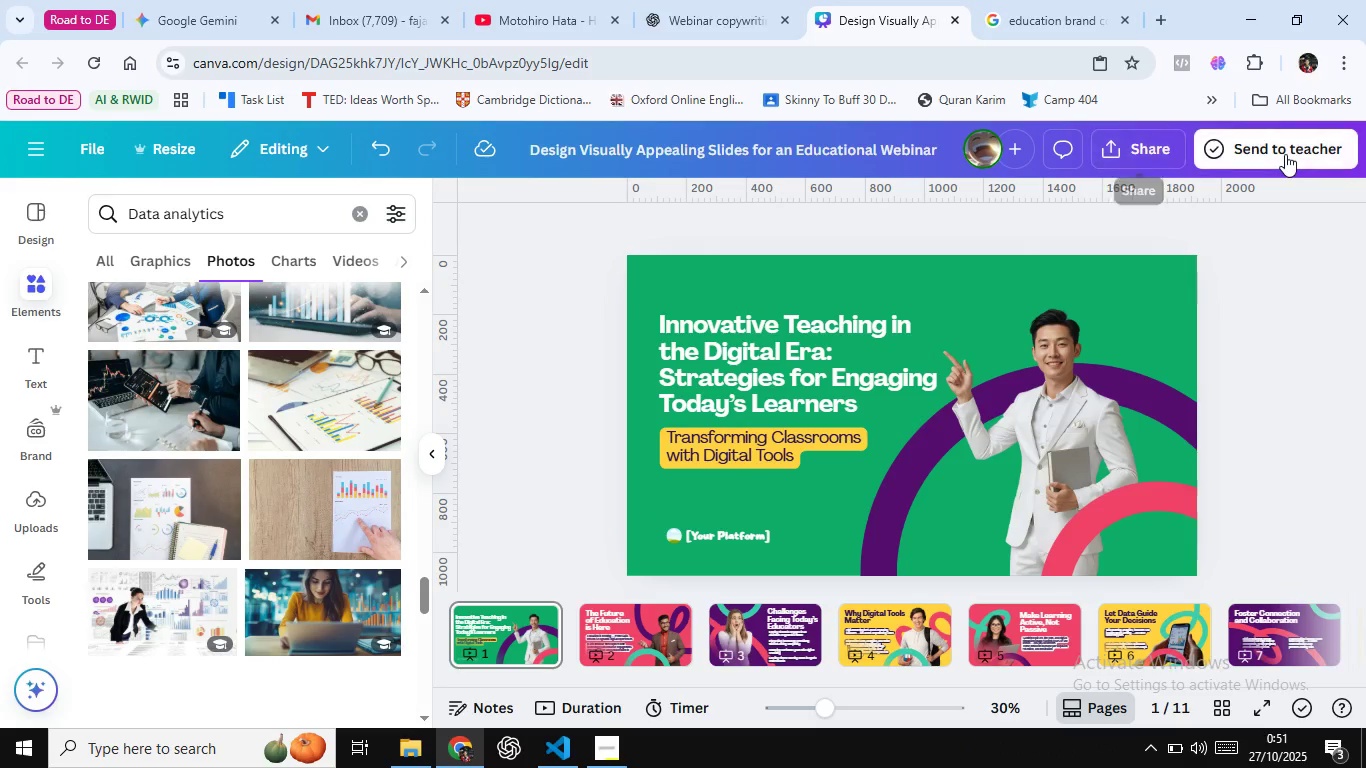 
left_click([1285, 154])
 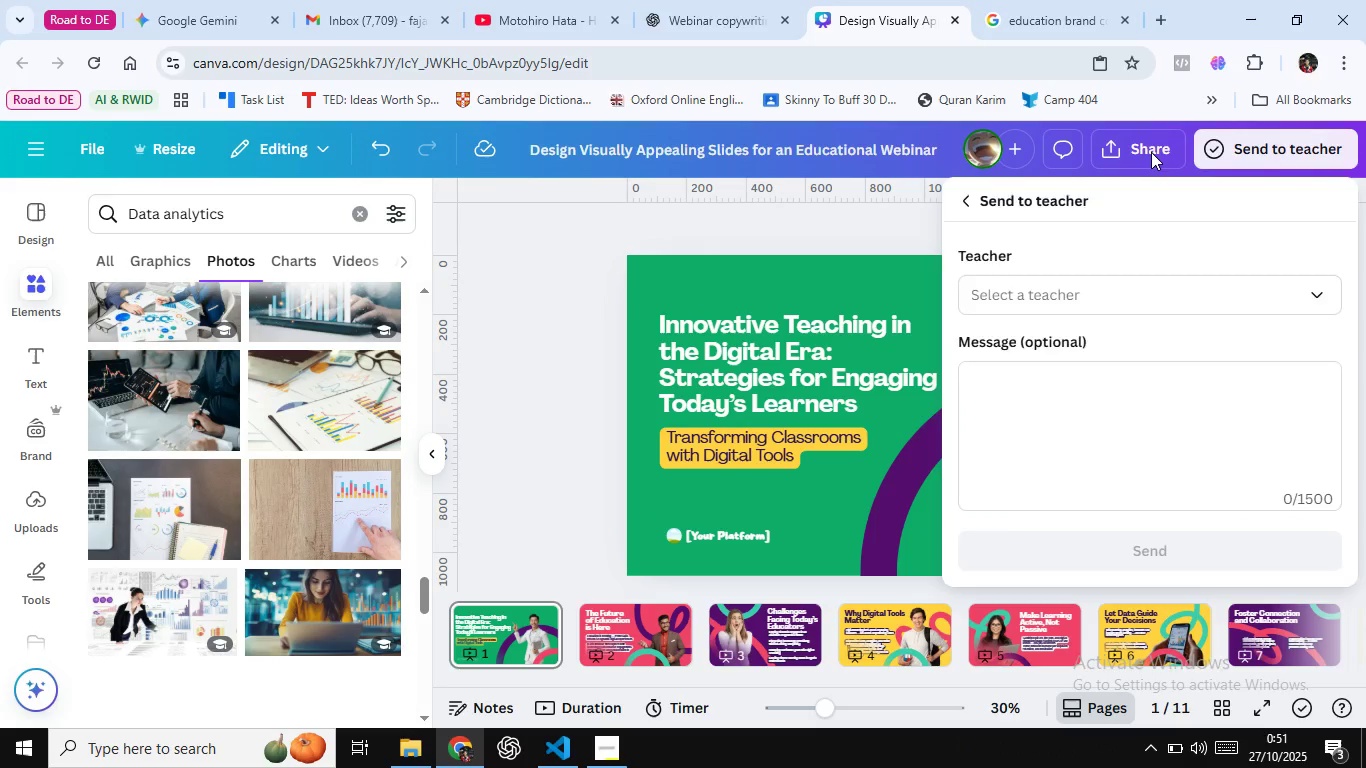 
left_click([1151, 152])
 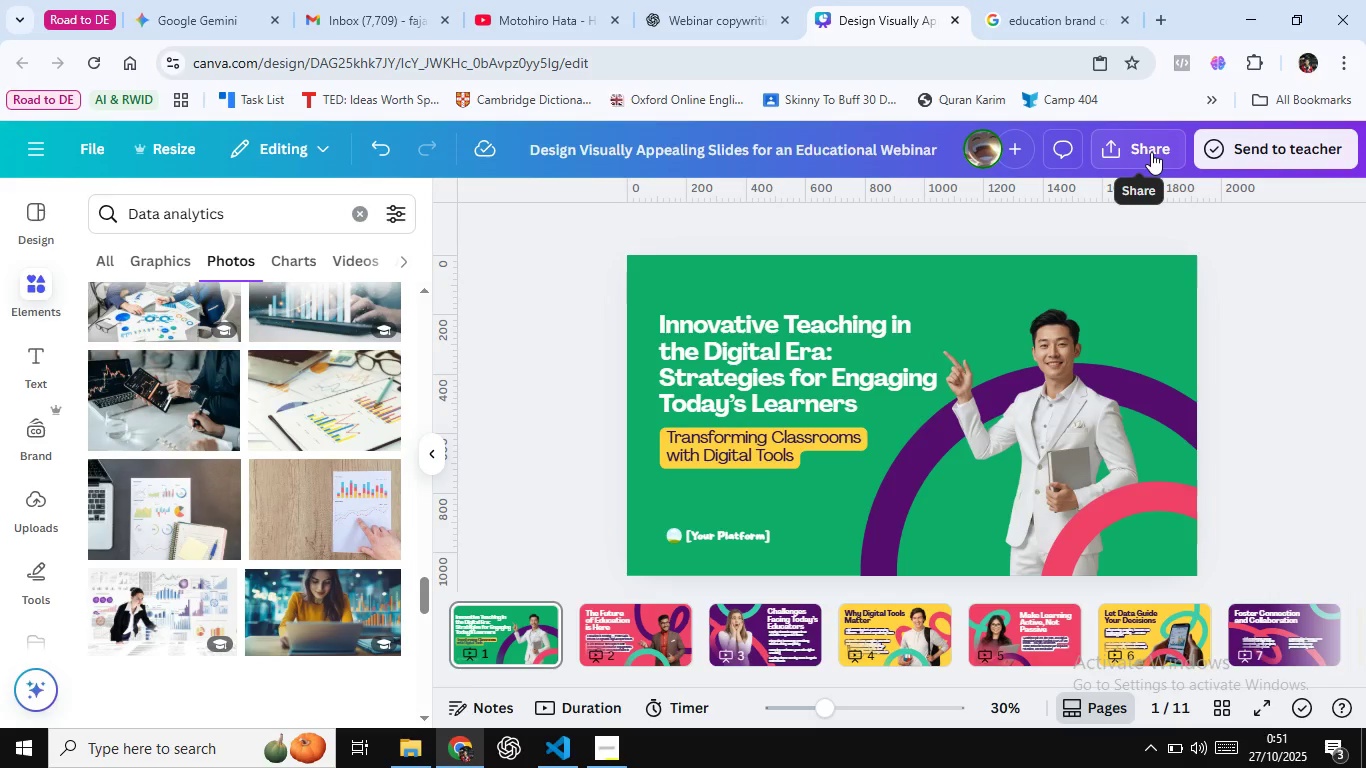 
left_click([1151, 152])
 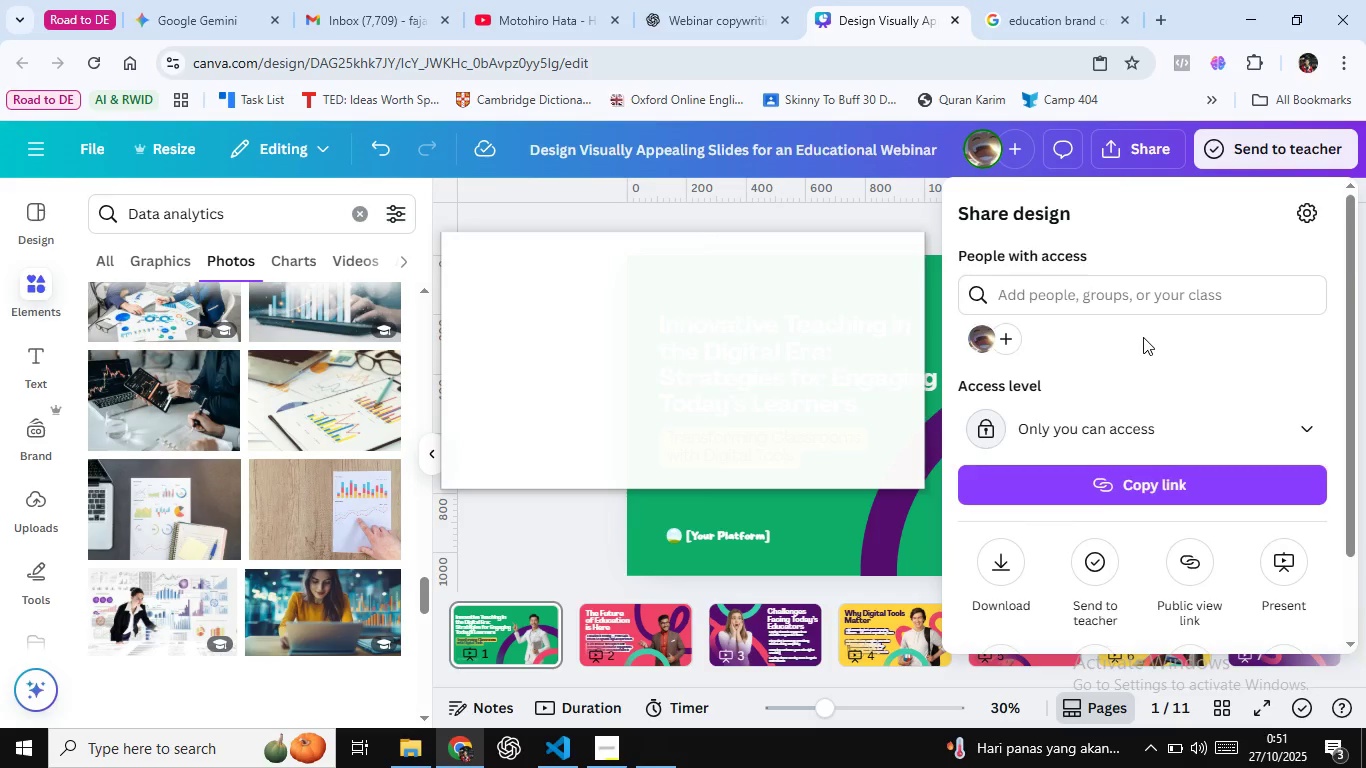 
scroll: coordinate [1143, 337], scroll_direction: down, amount: 4.0
 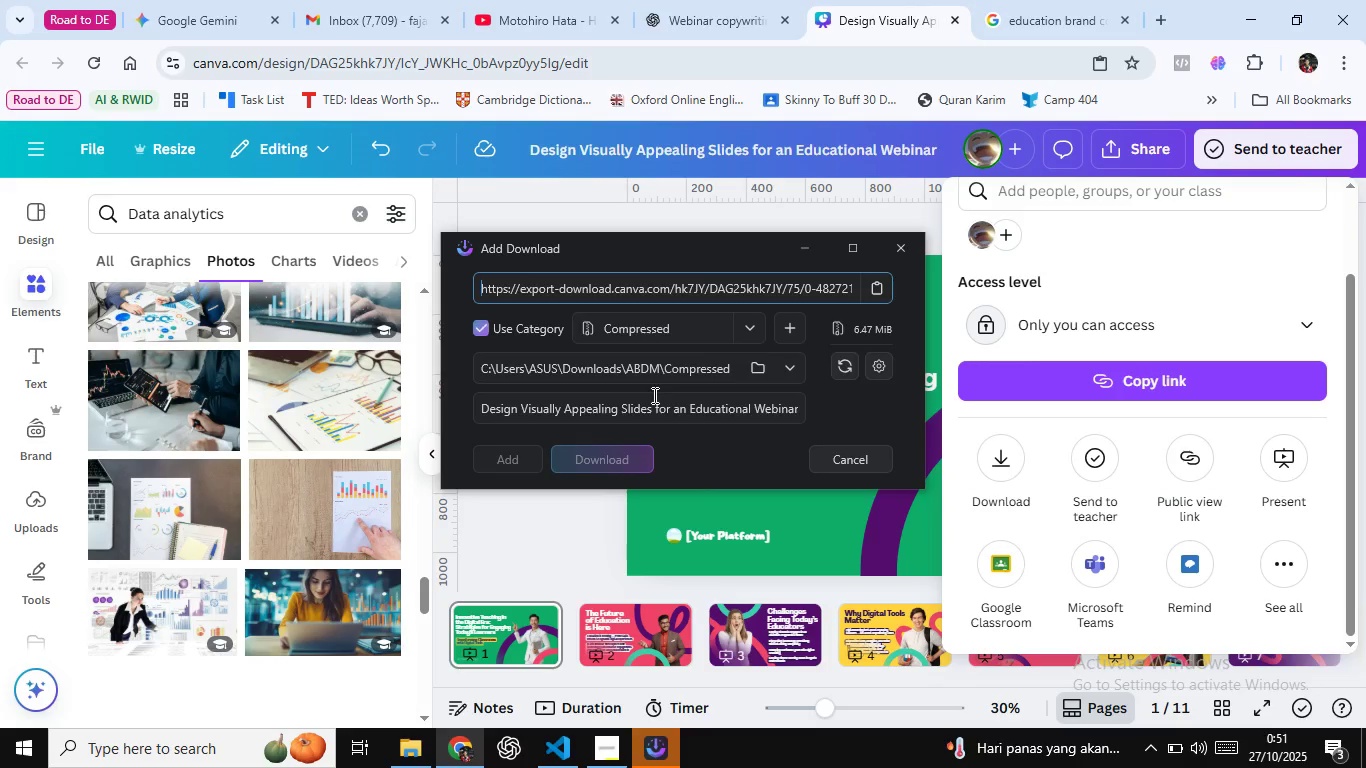 
wait(8.38)
 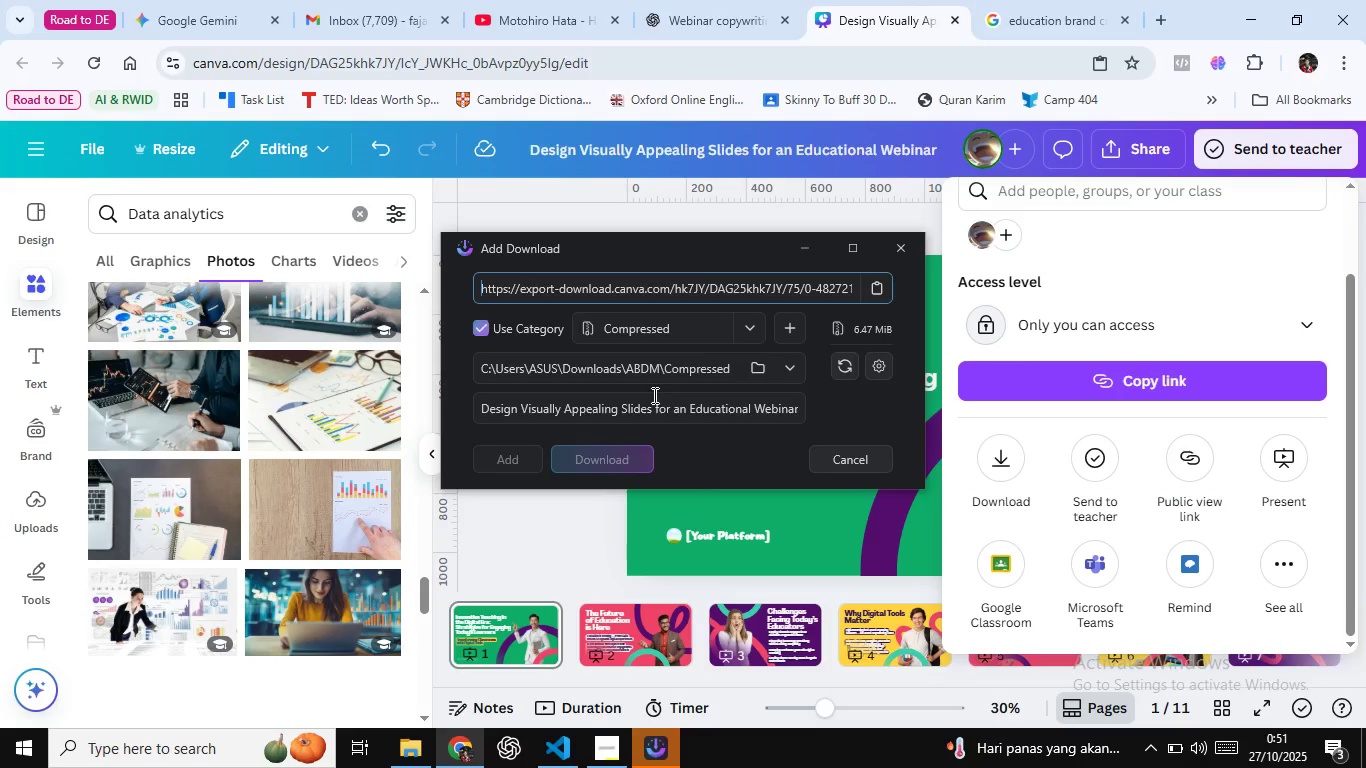 
left_click([754, 369])
 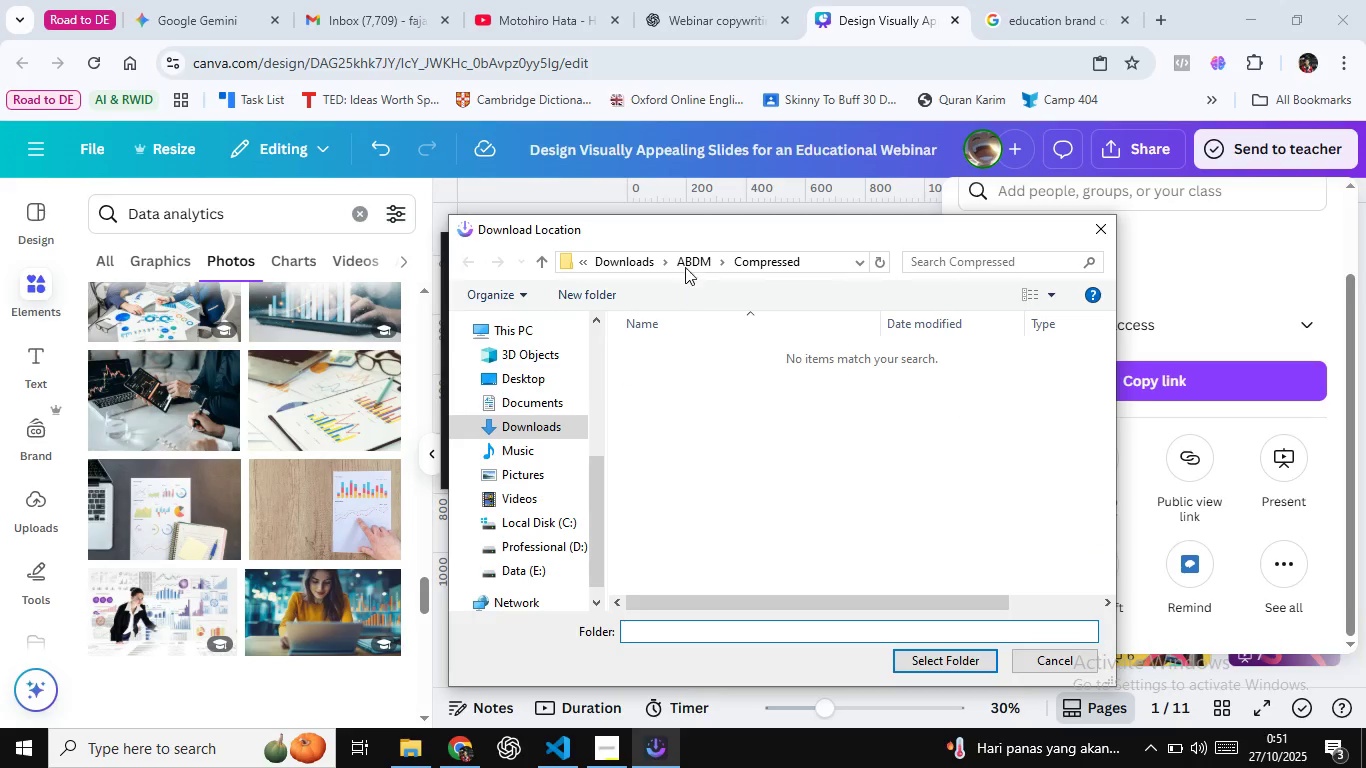 
left_click([638, 263])
 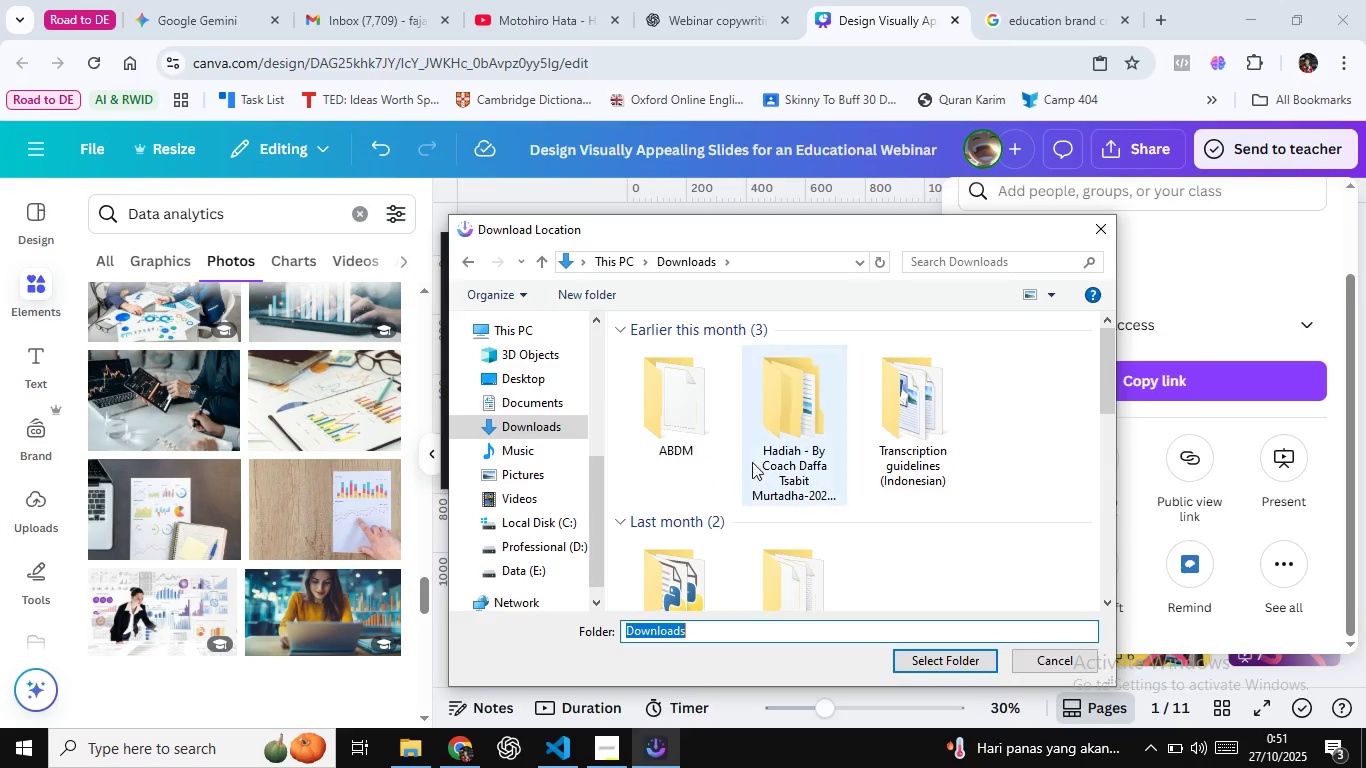 
left_click([573, 298])
 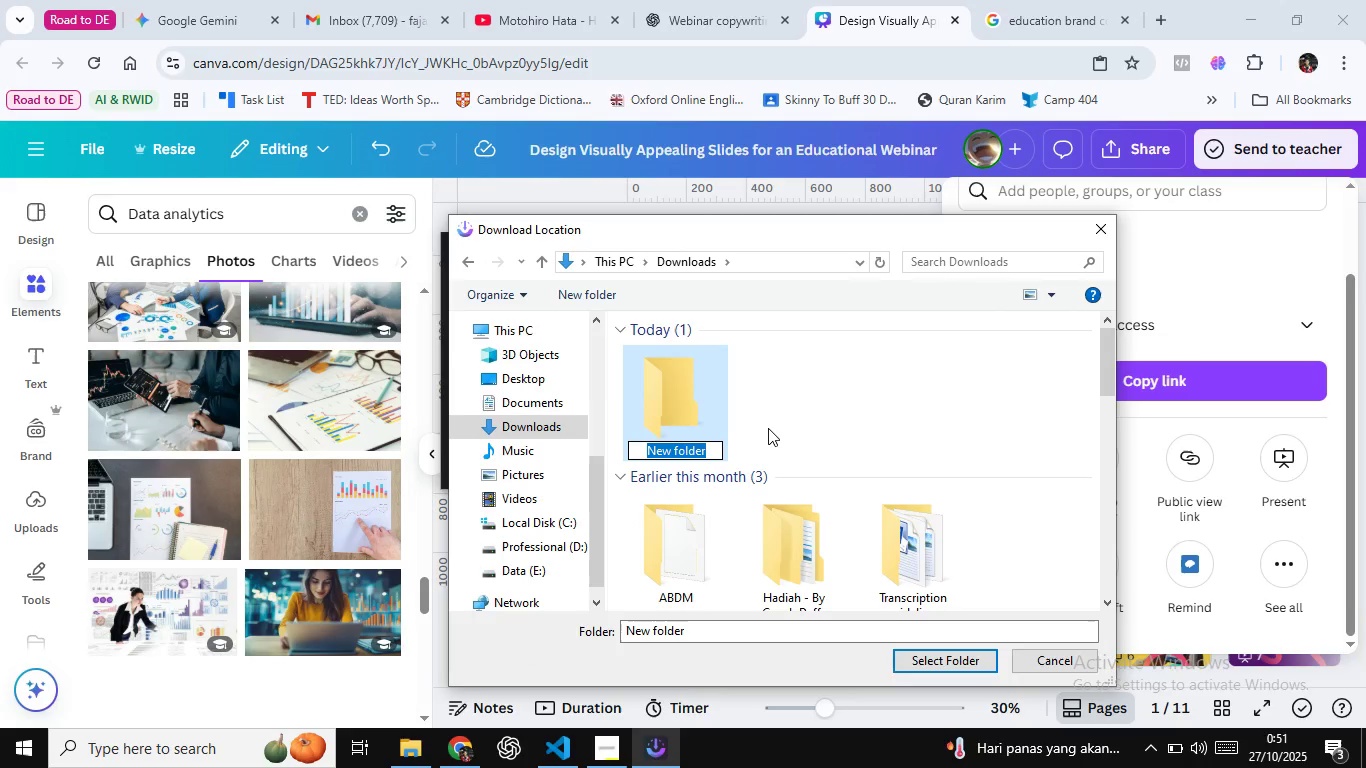 
type(Design Visually S)
key(Backspace)
type(APpe)
key(Backspace)
key(Backspace)
key(Backspace)
type(peal)
key(Backspace)
key(Backspace)
key(Backspace)
type(pealing SLides for )
 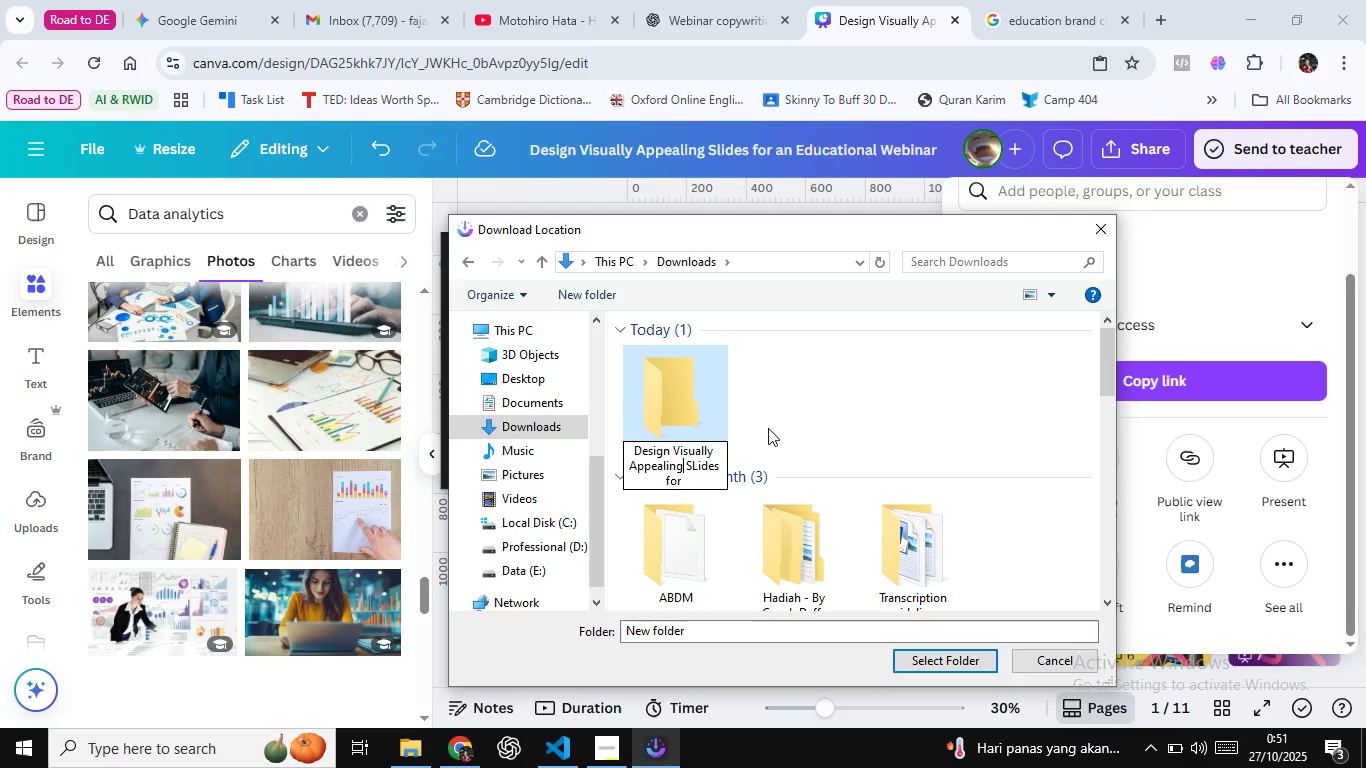 
key(ArrowUp)
 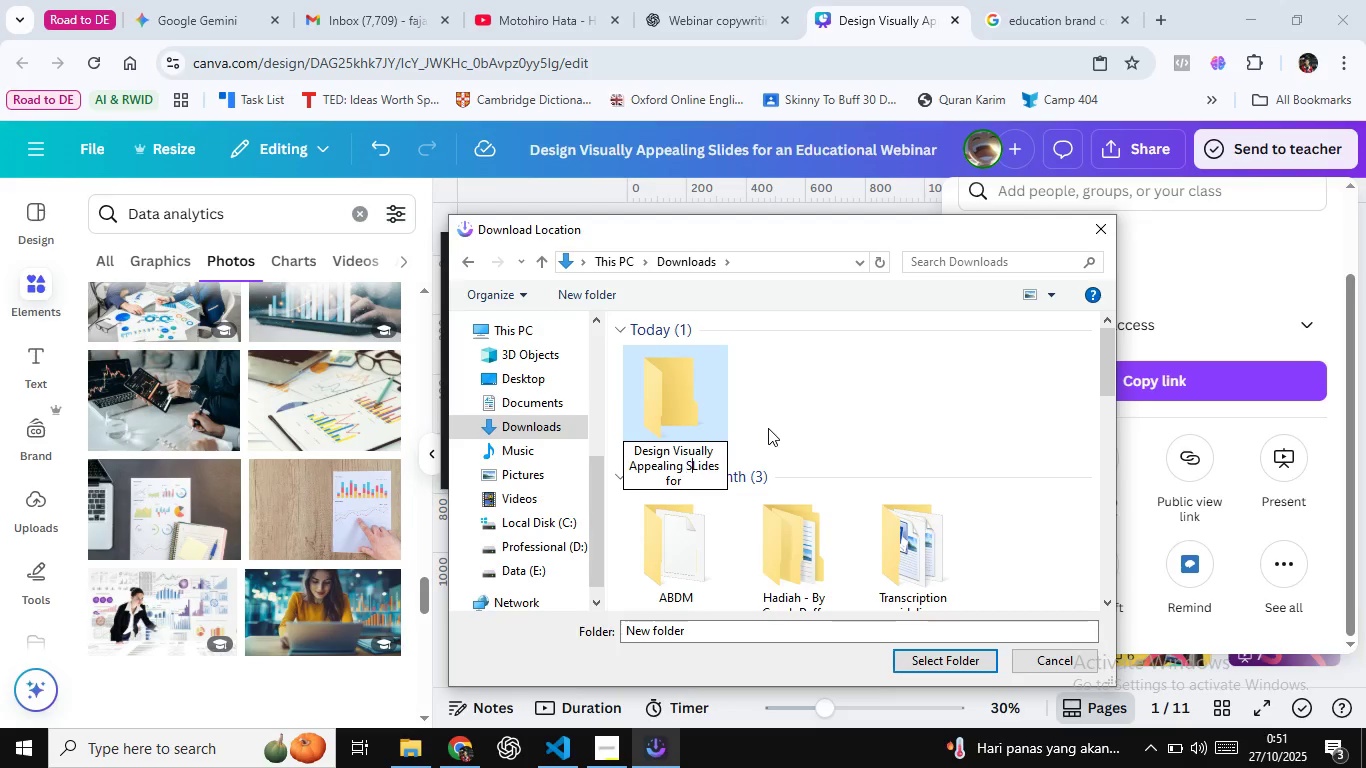 
key(ArrowRight)
 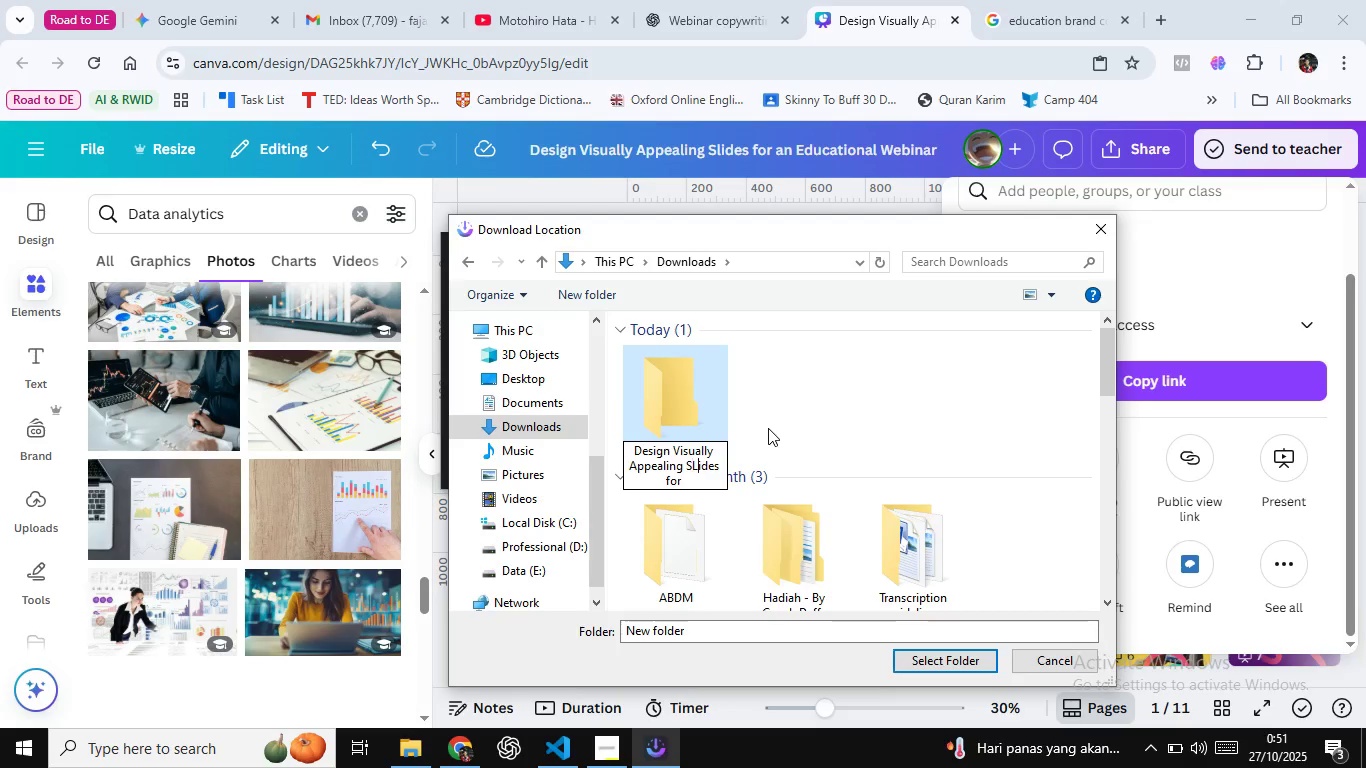 
key(ArrowRight)
 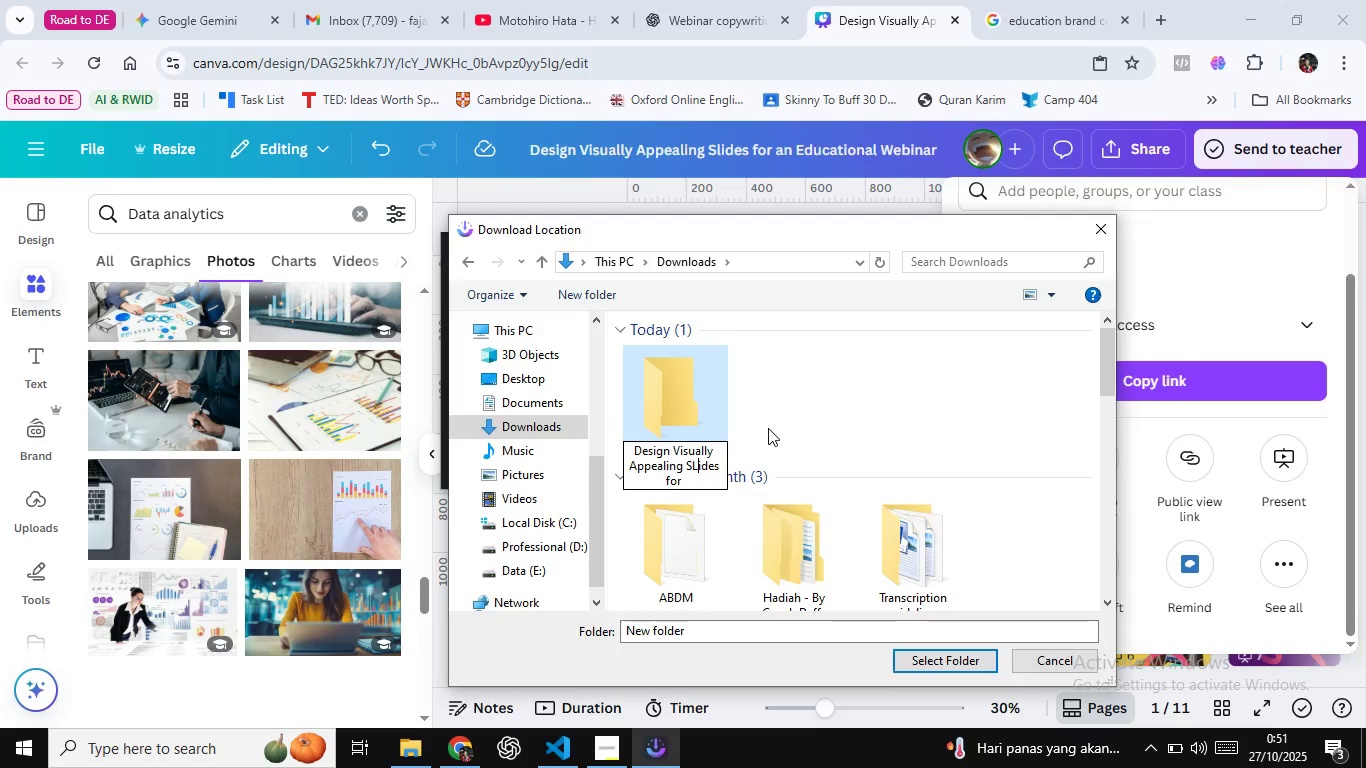 
key(ArrowRight)
 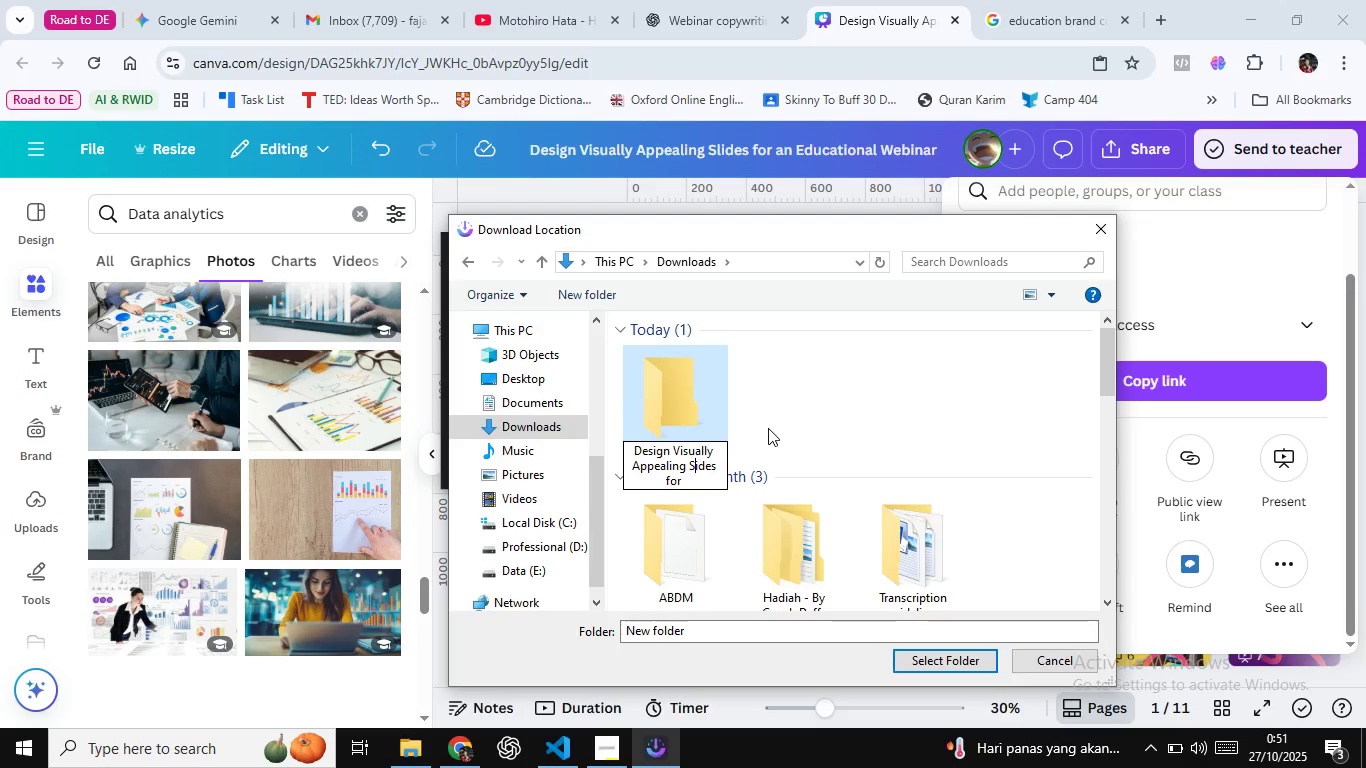 
key(Backspace)
 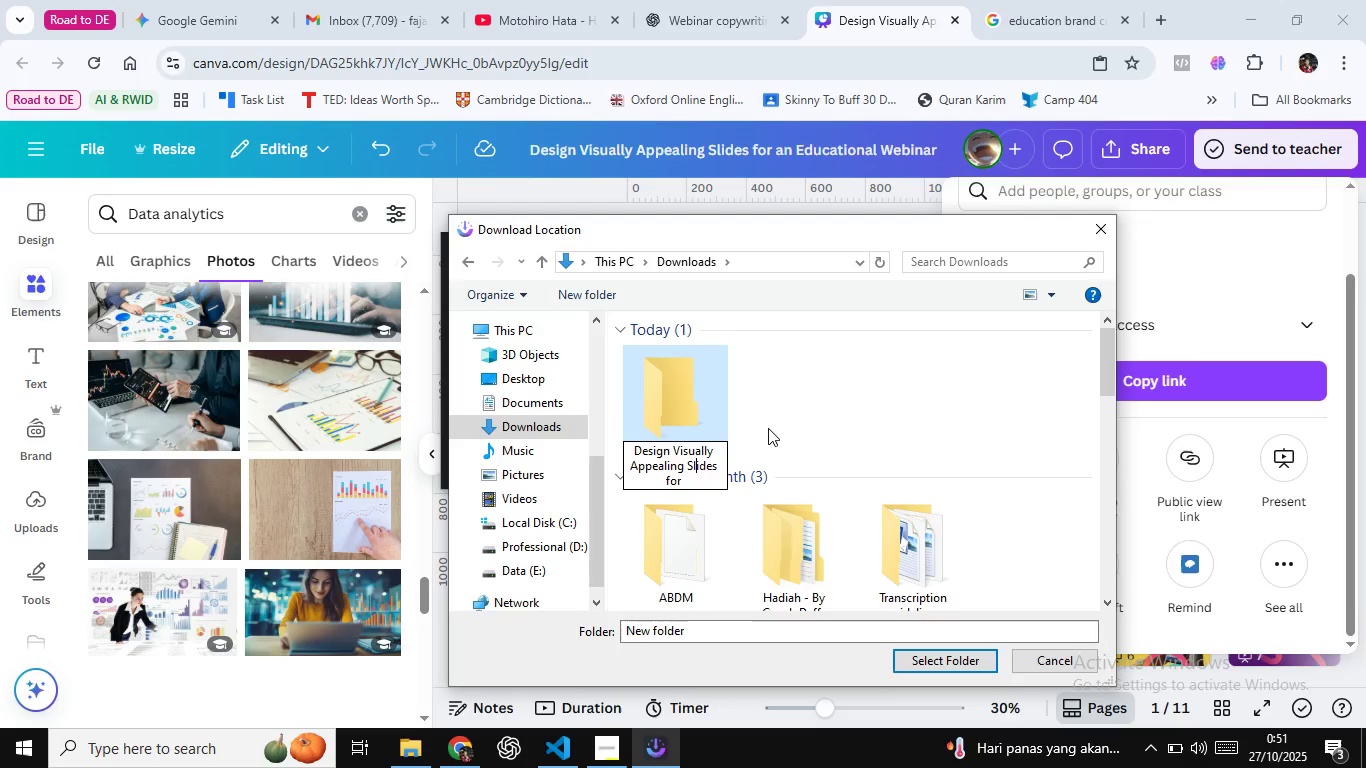 
key(L)
 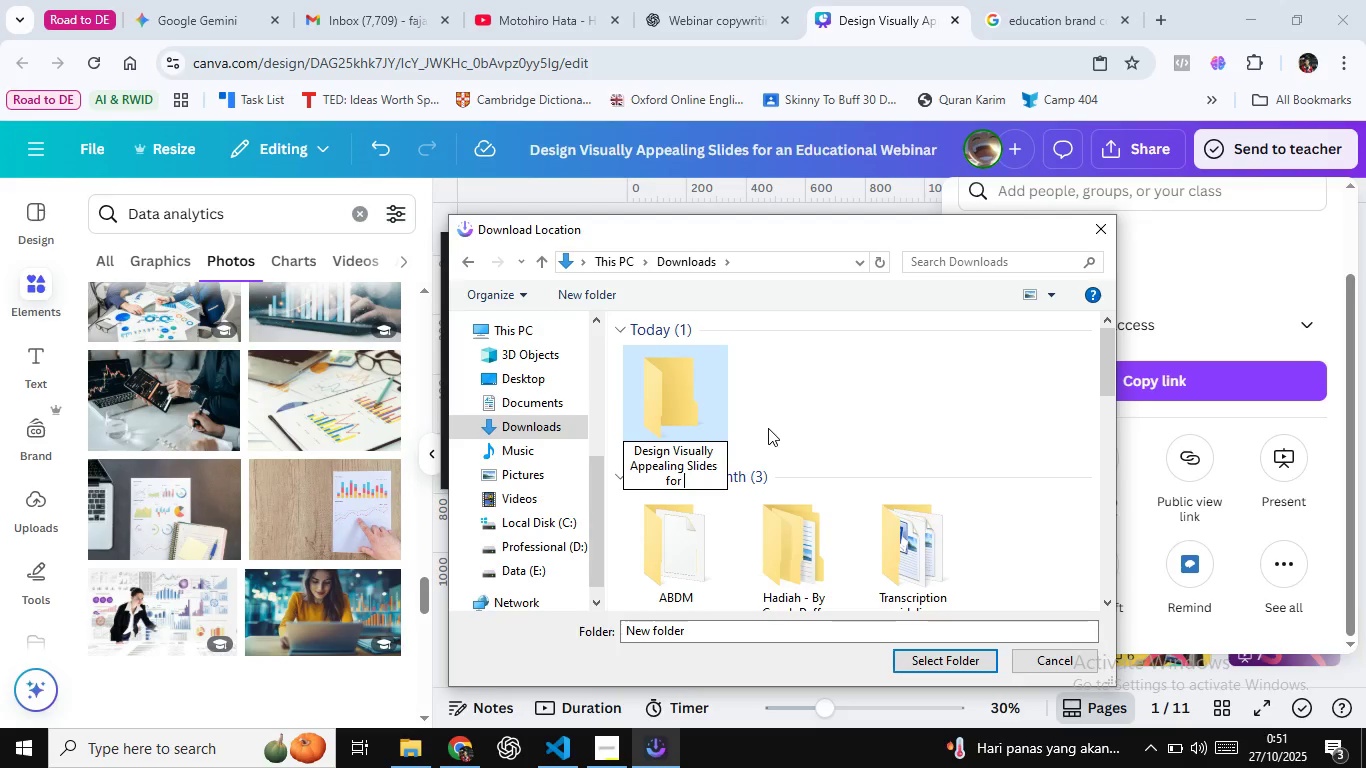 
key(ArrowDown)
 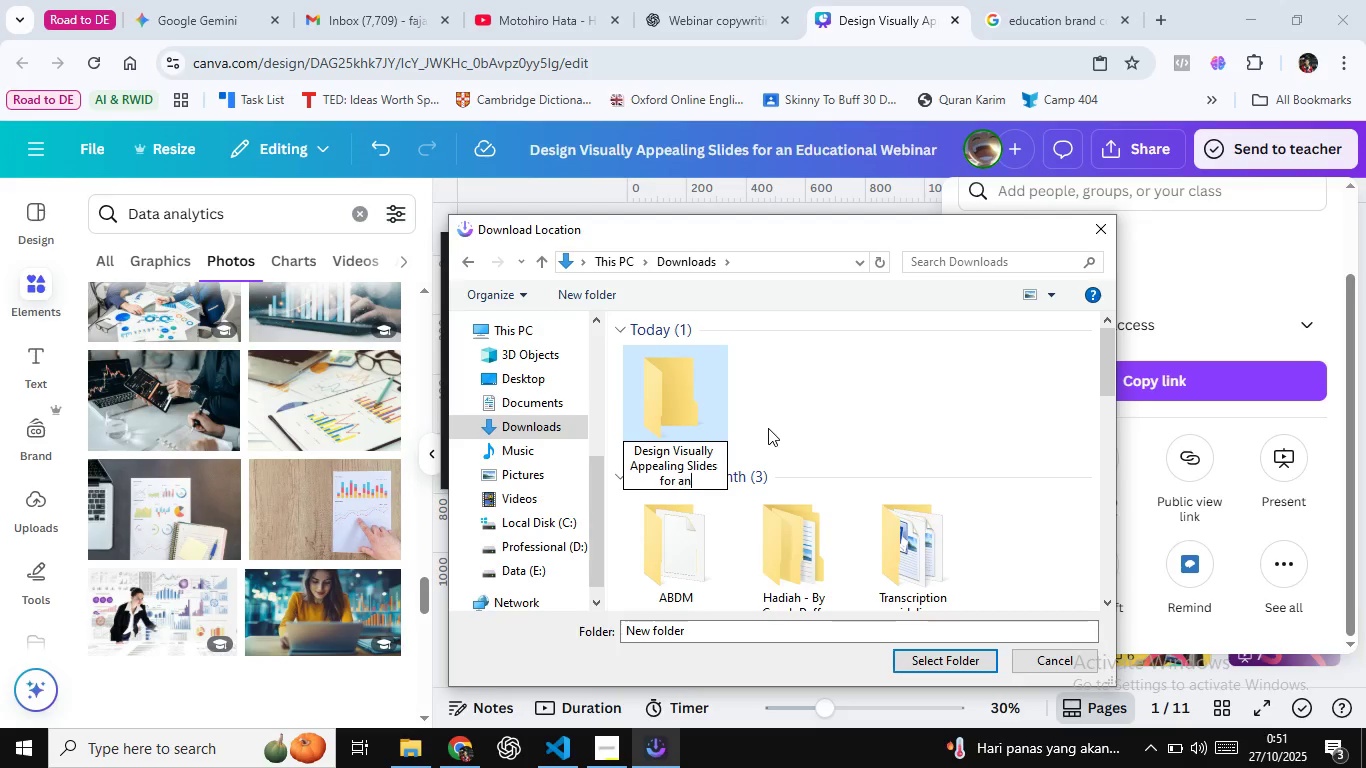 
type(an Educational Webna)
key(Backspace)
key(Backspace)
type(inar)
 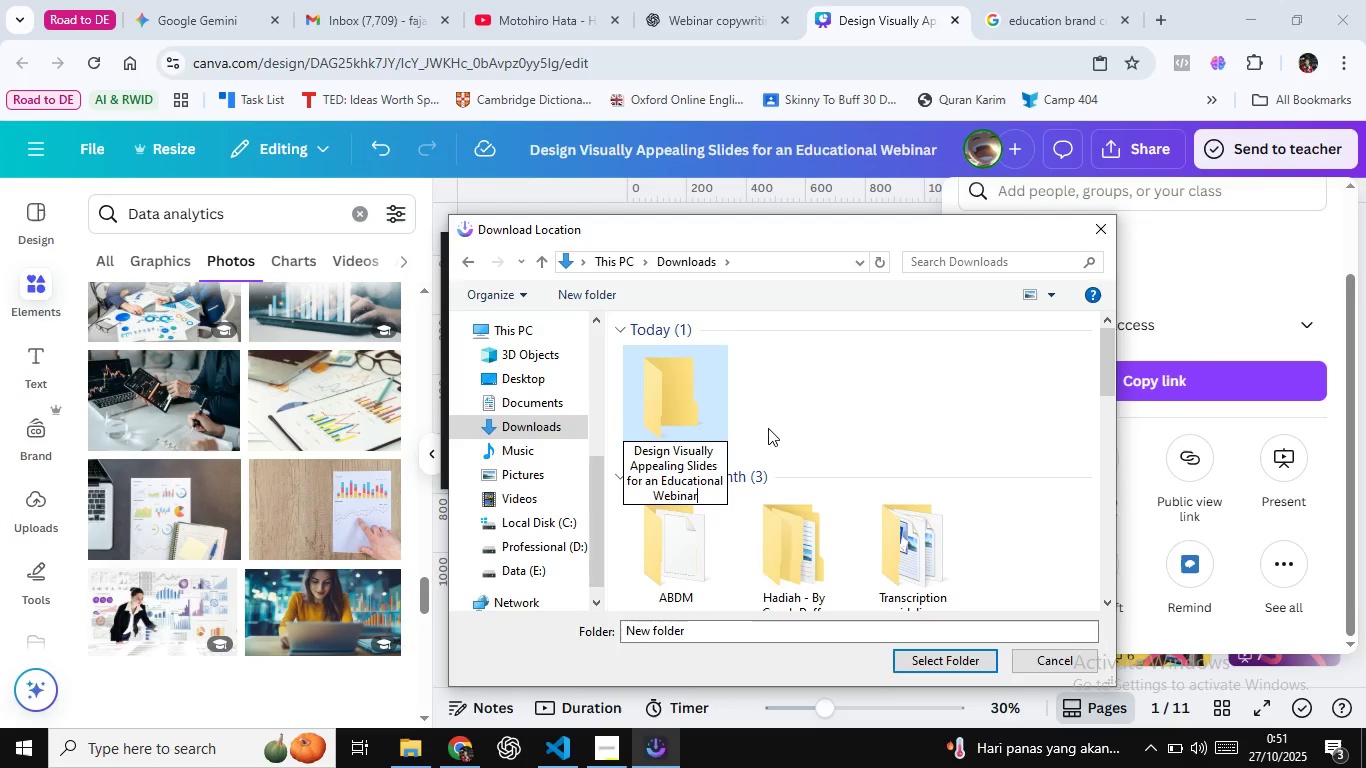 
 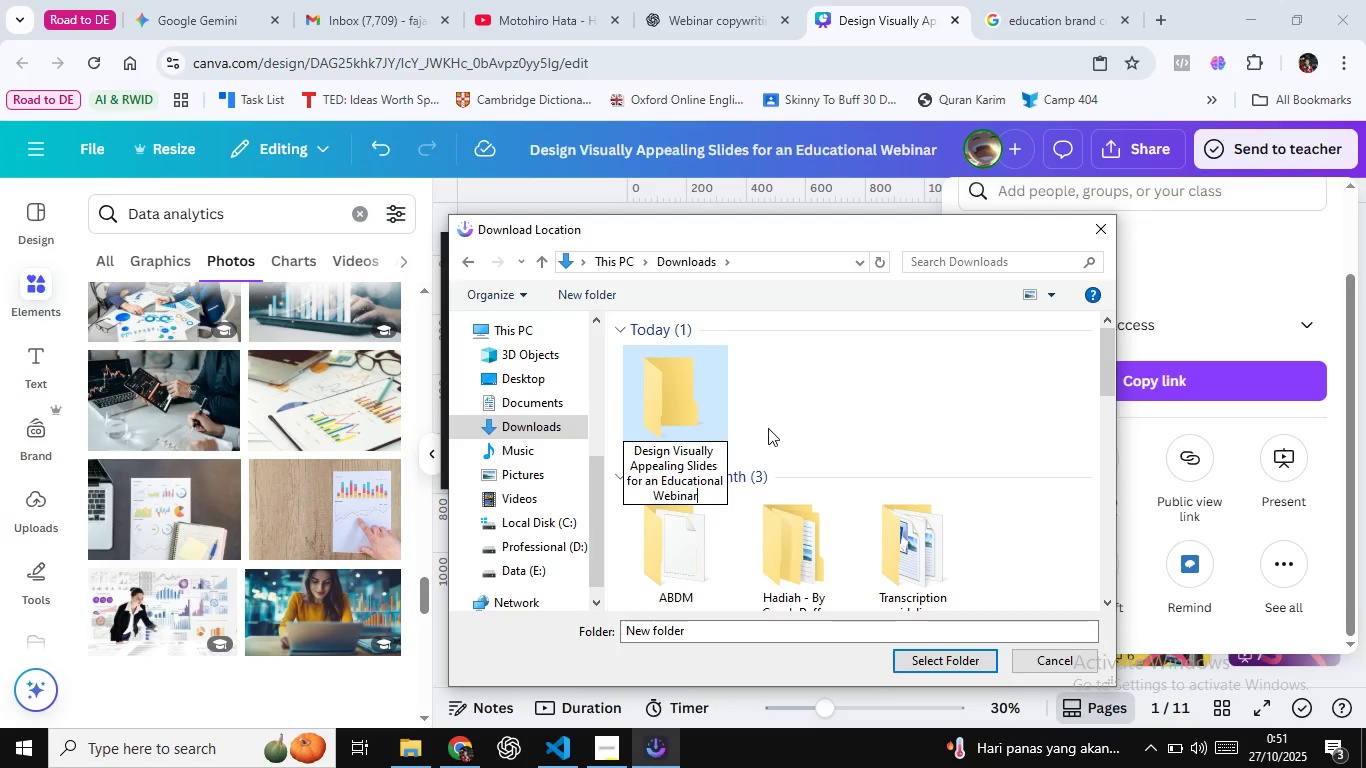 
key(Enter)
 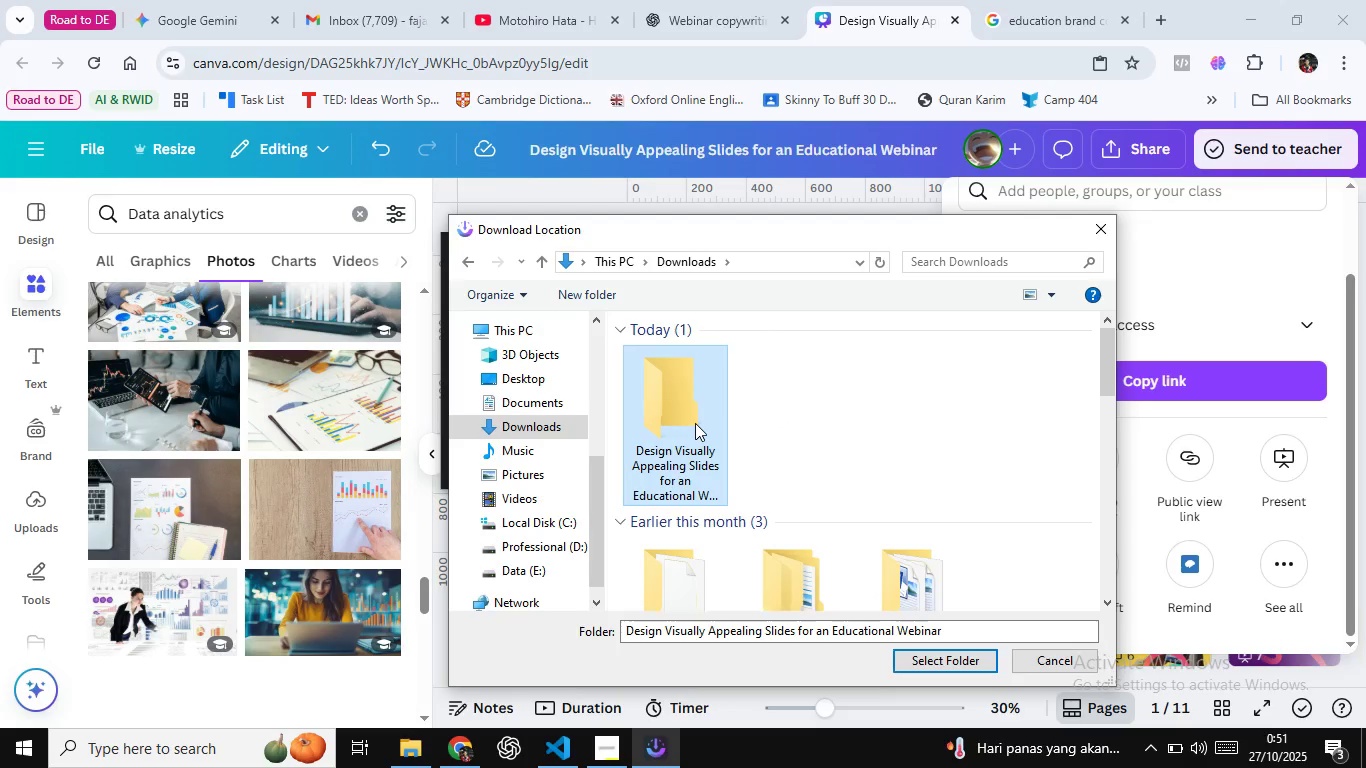 
double_click([695, 423])
 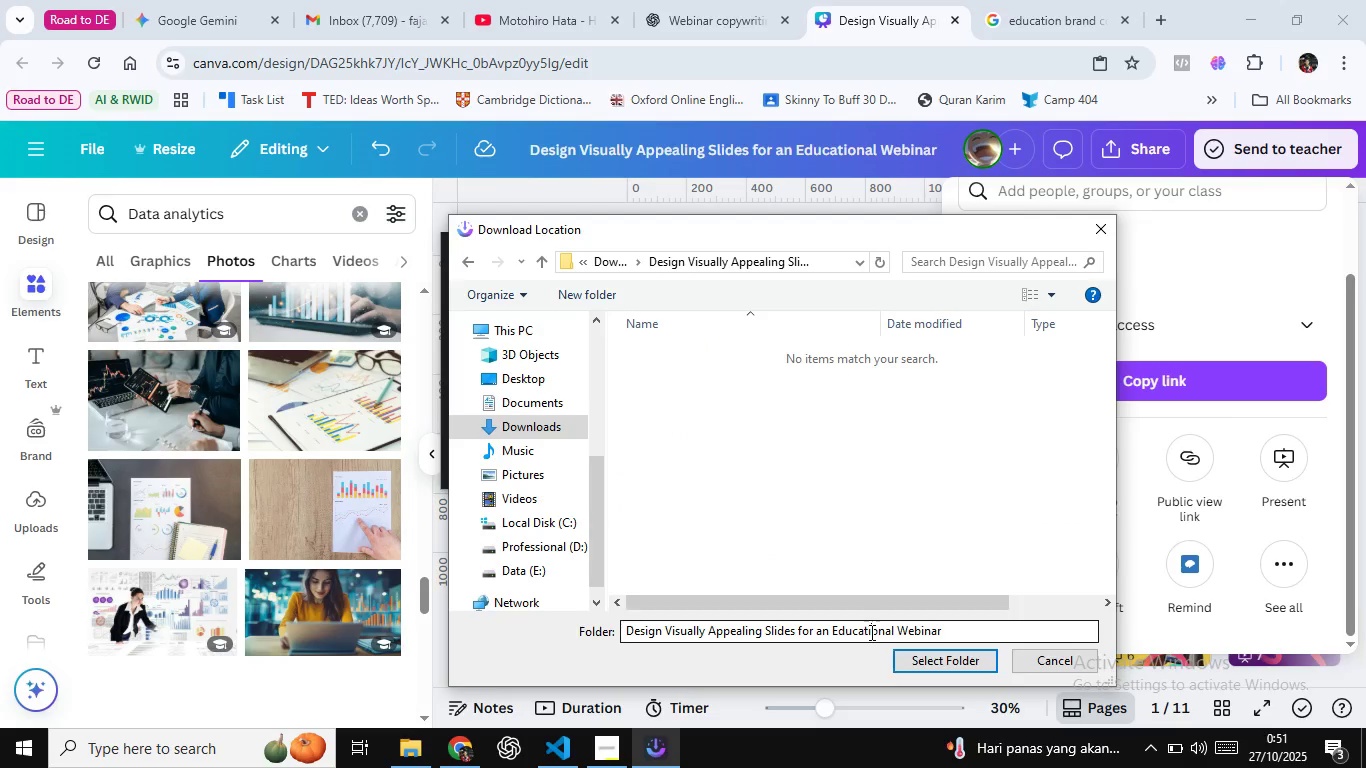 
left_click([870, 632])
 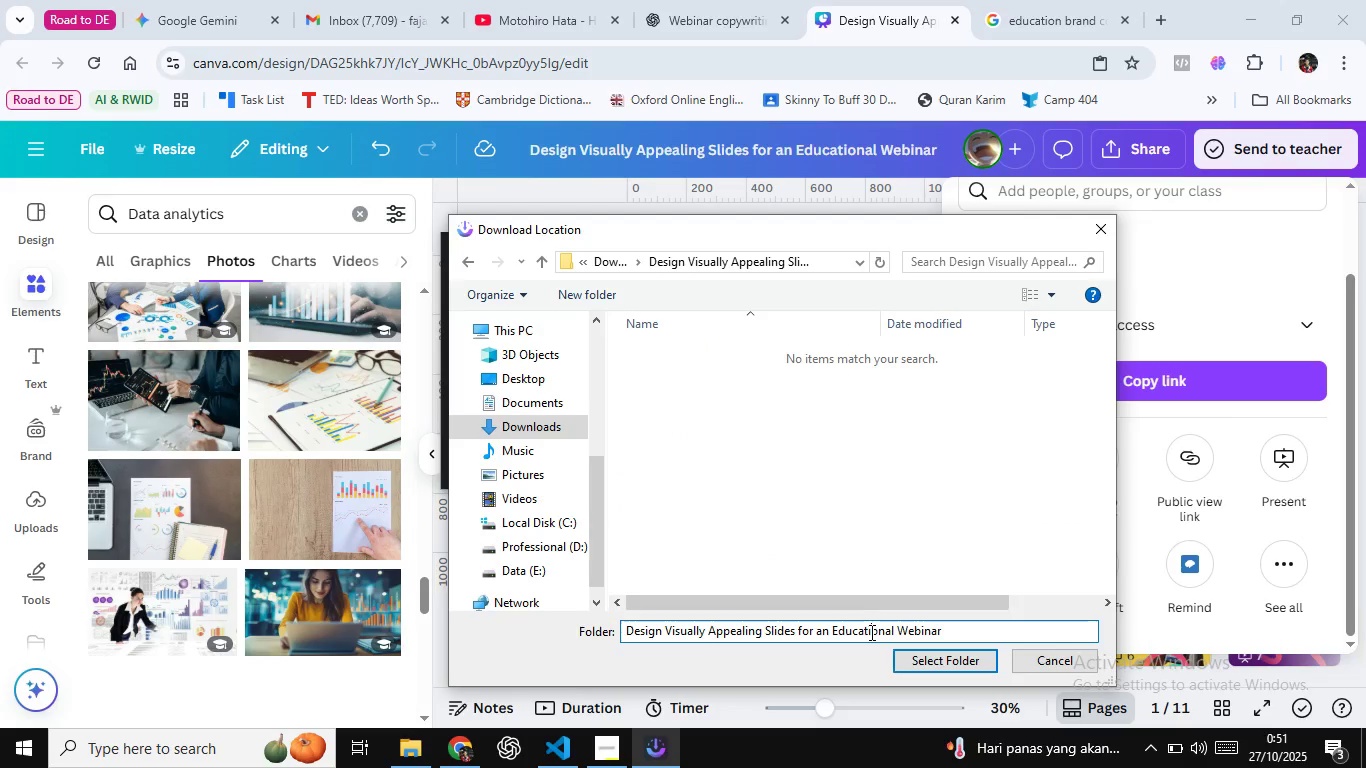 
hold_key(key=ControlLeft, duration=0.87)
 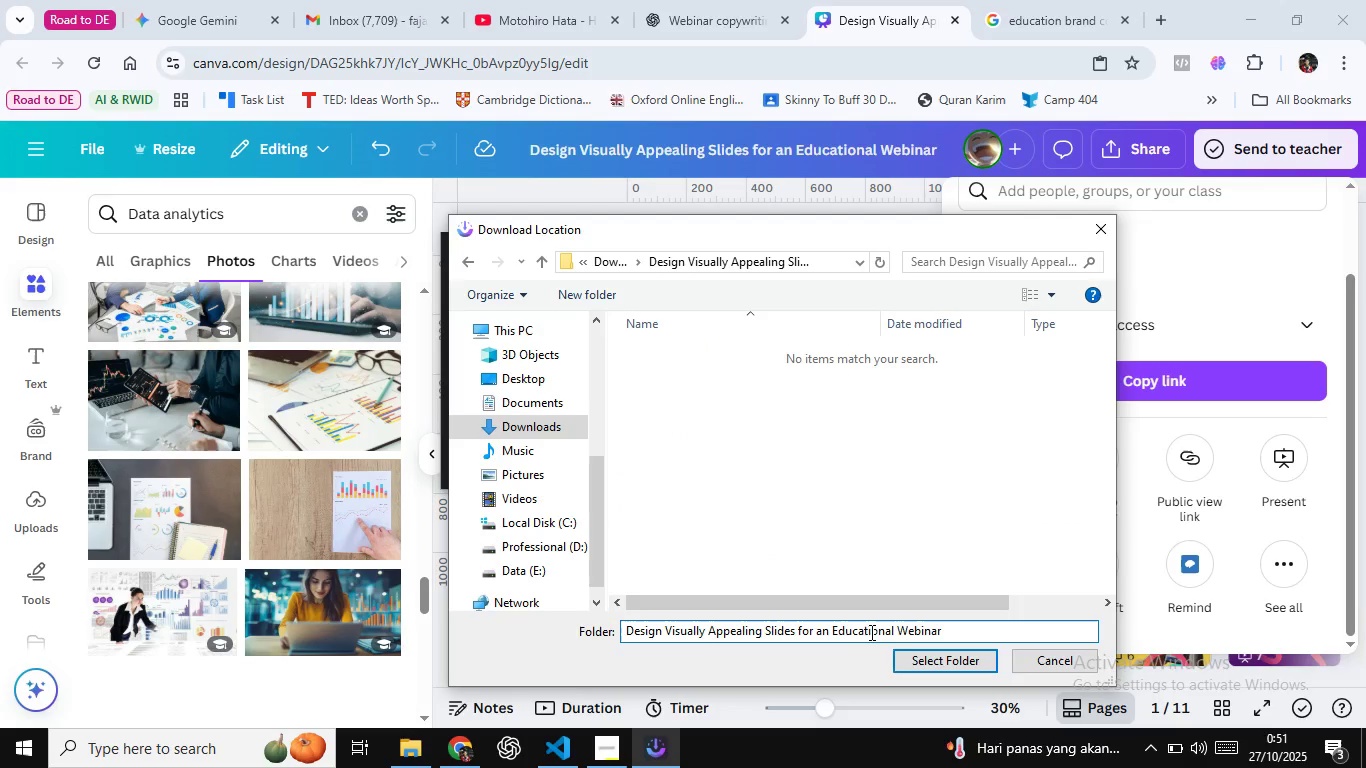 
left_click([870, 632])
 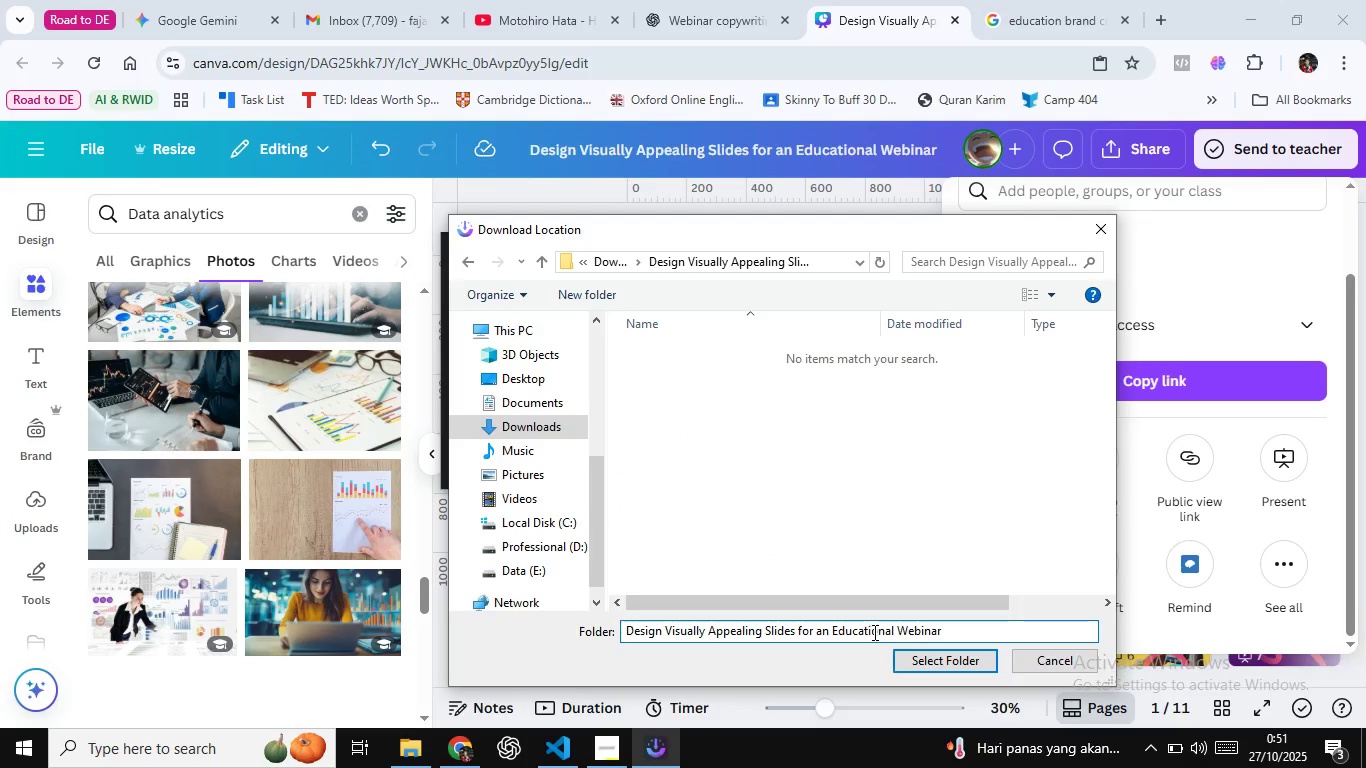 
key(Control+ControlLeft)
 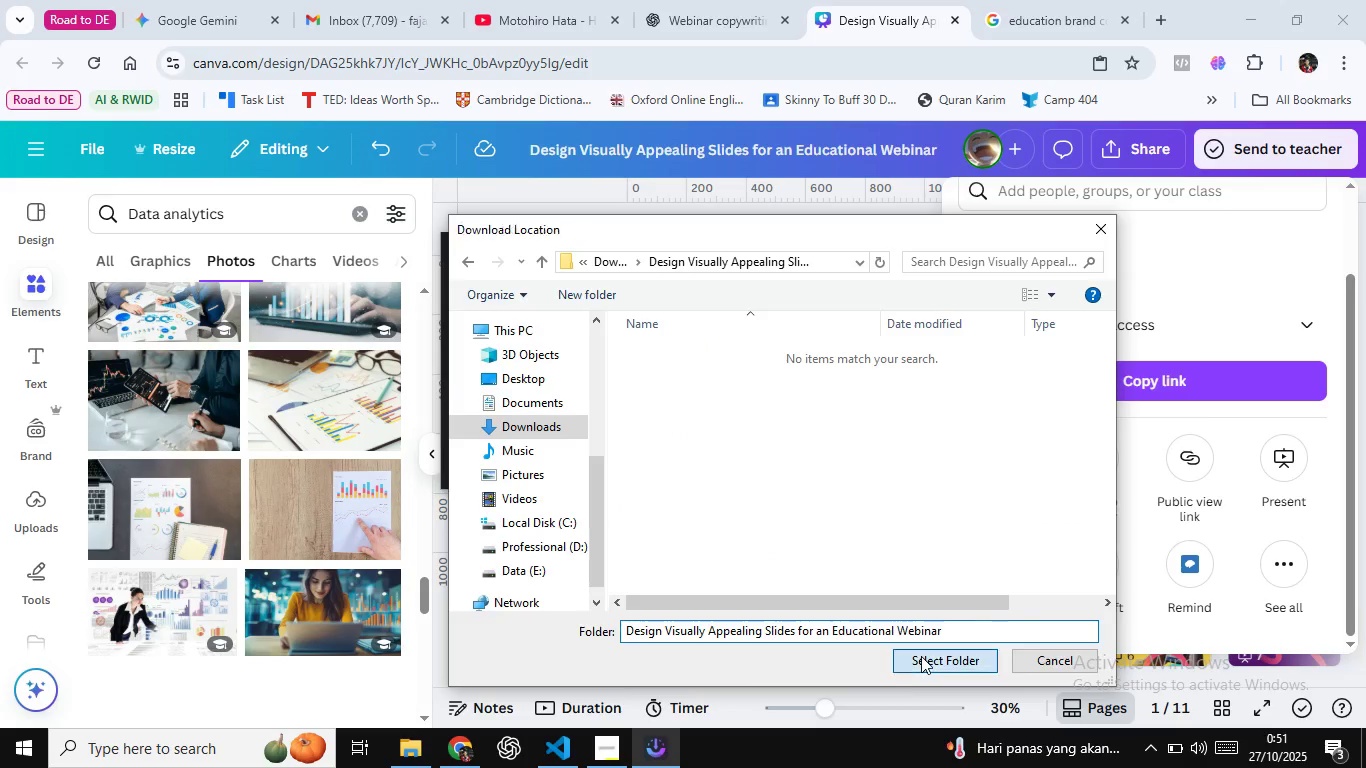 
left_click([921, 656])
 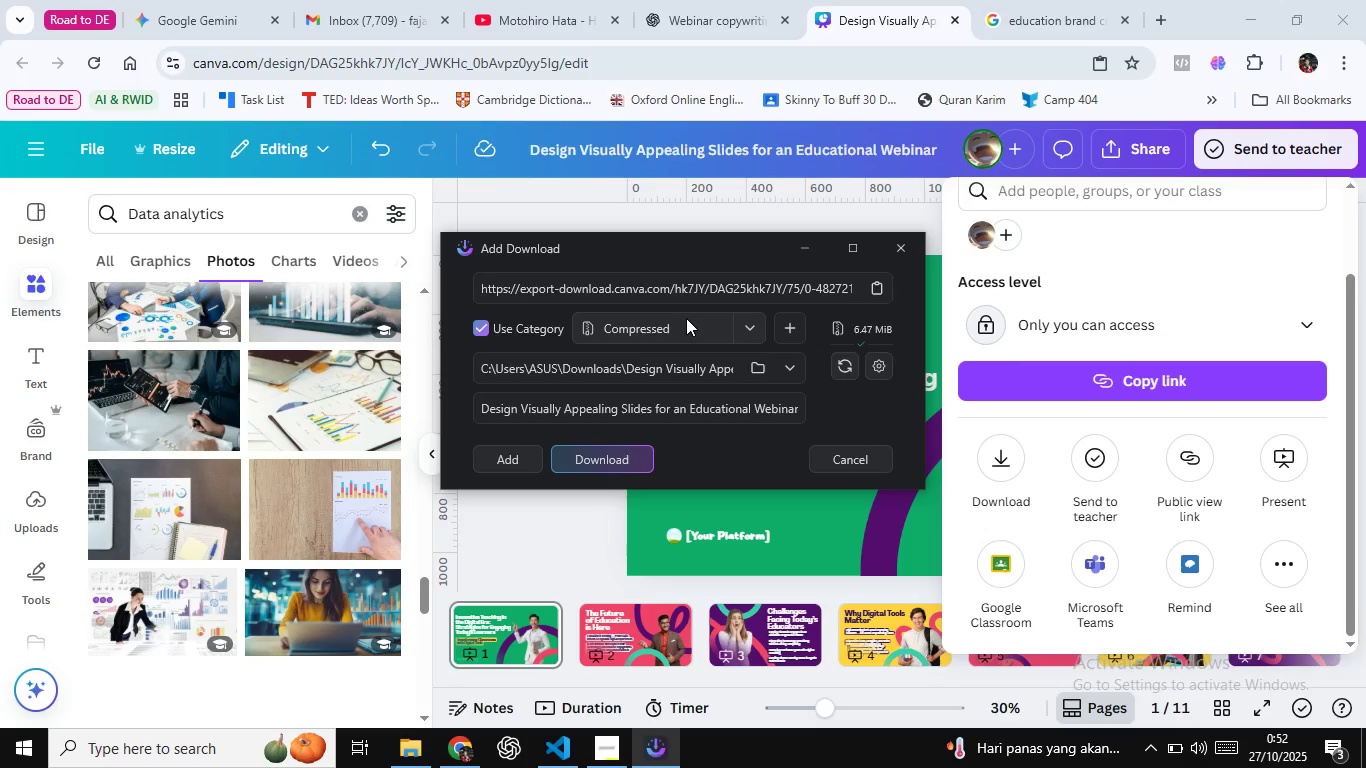 
wait(5.59)
 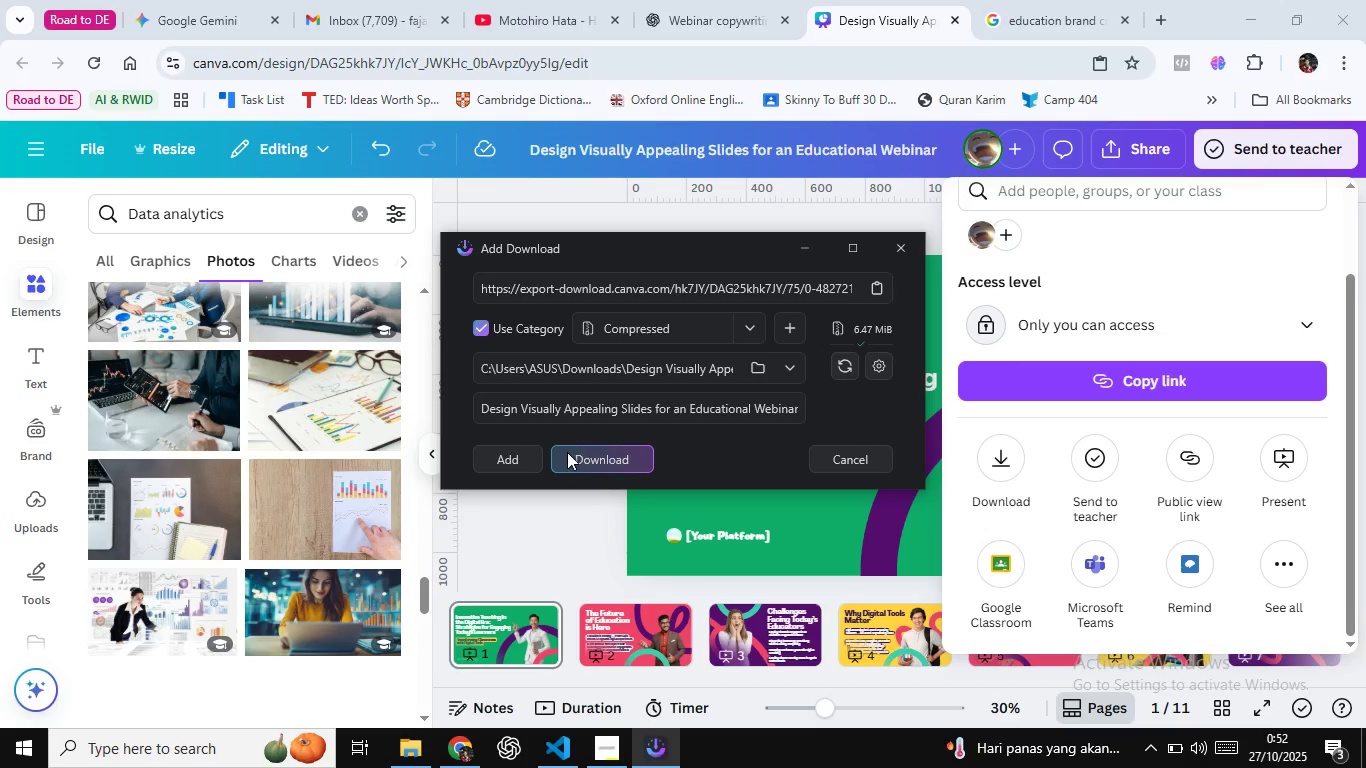 
left_click([704, 411])
 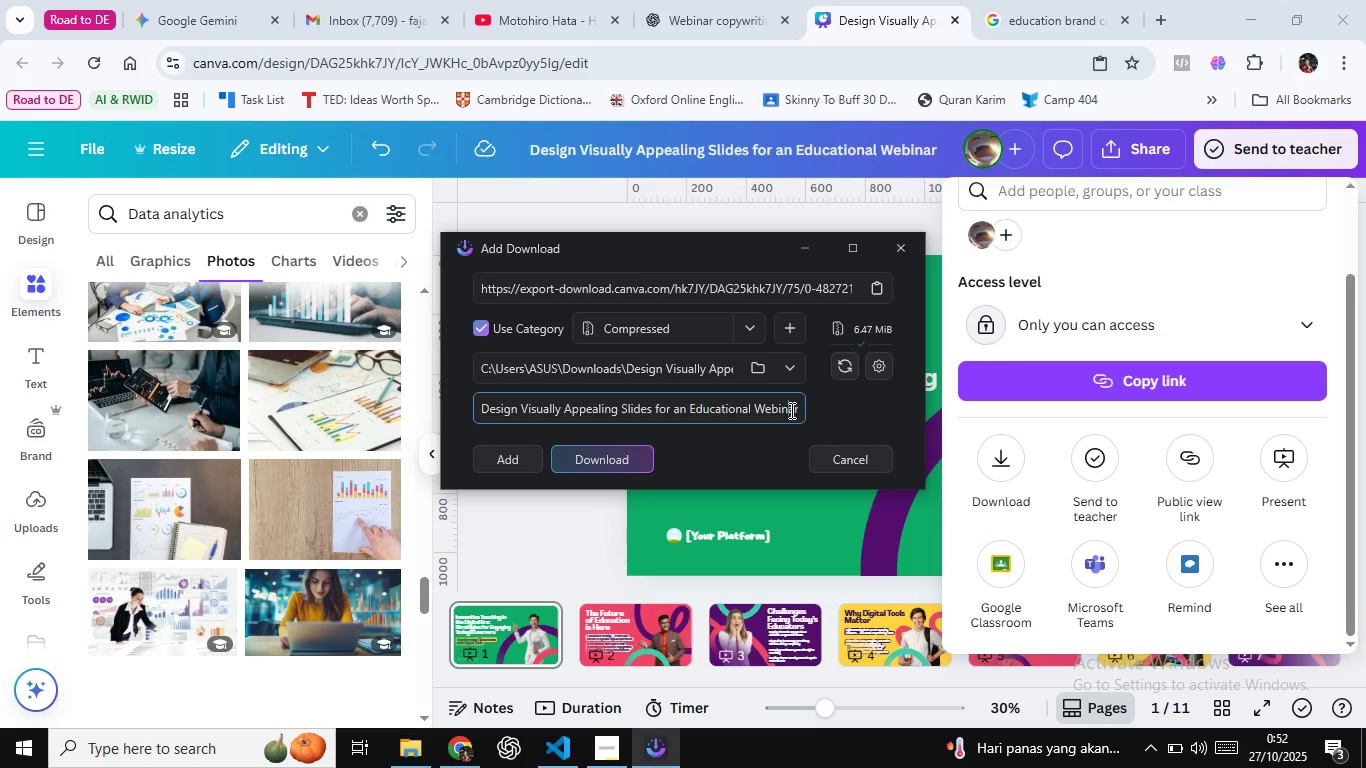 
left_click([790, 410])
 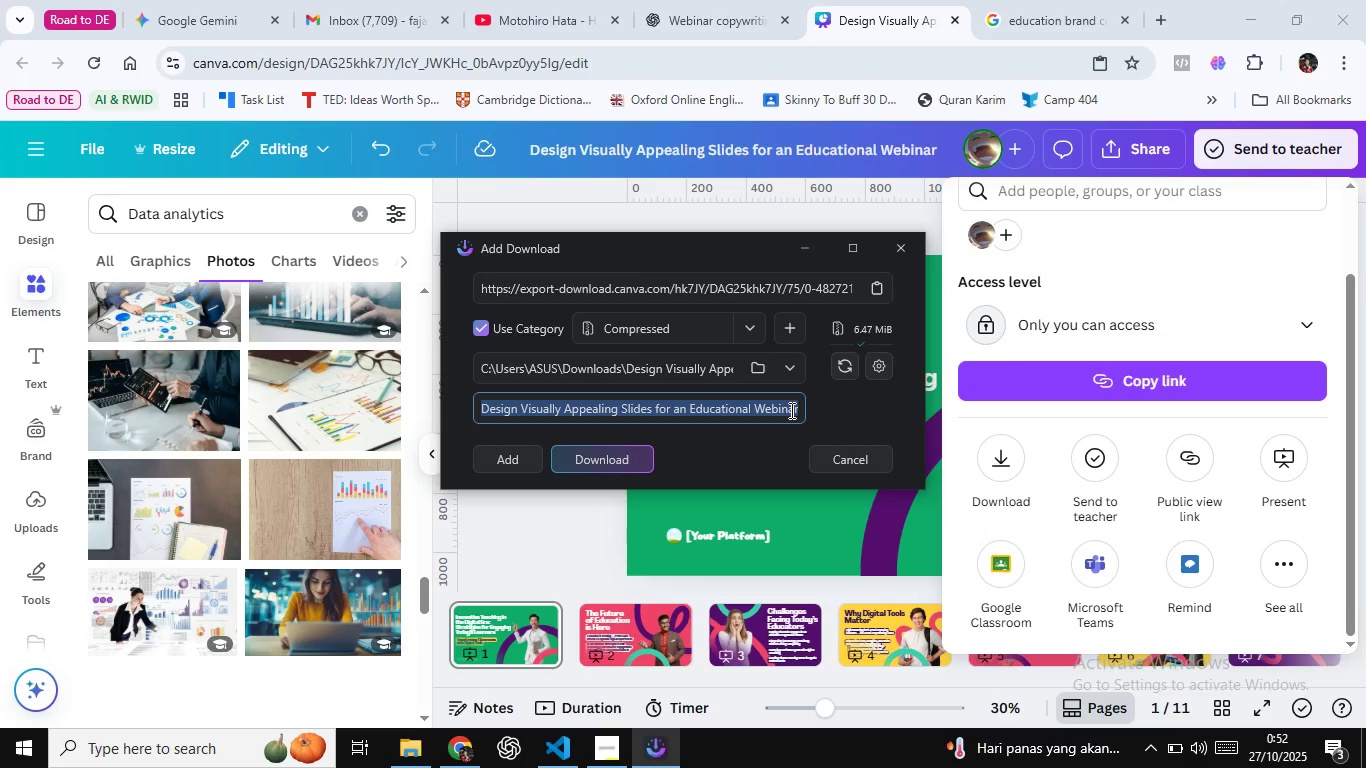 
key(Control+A)
 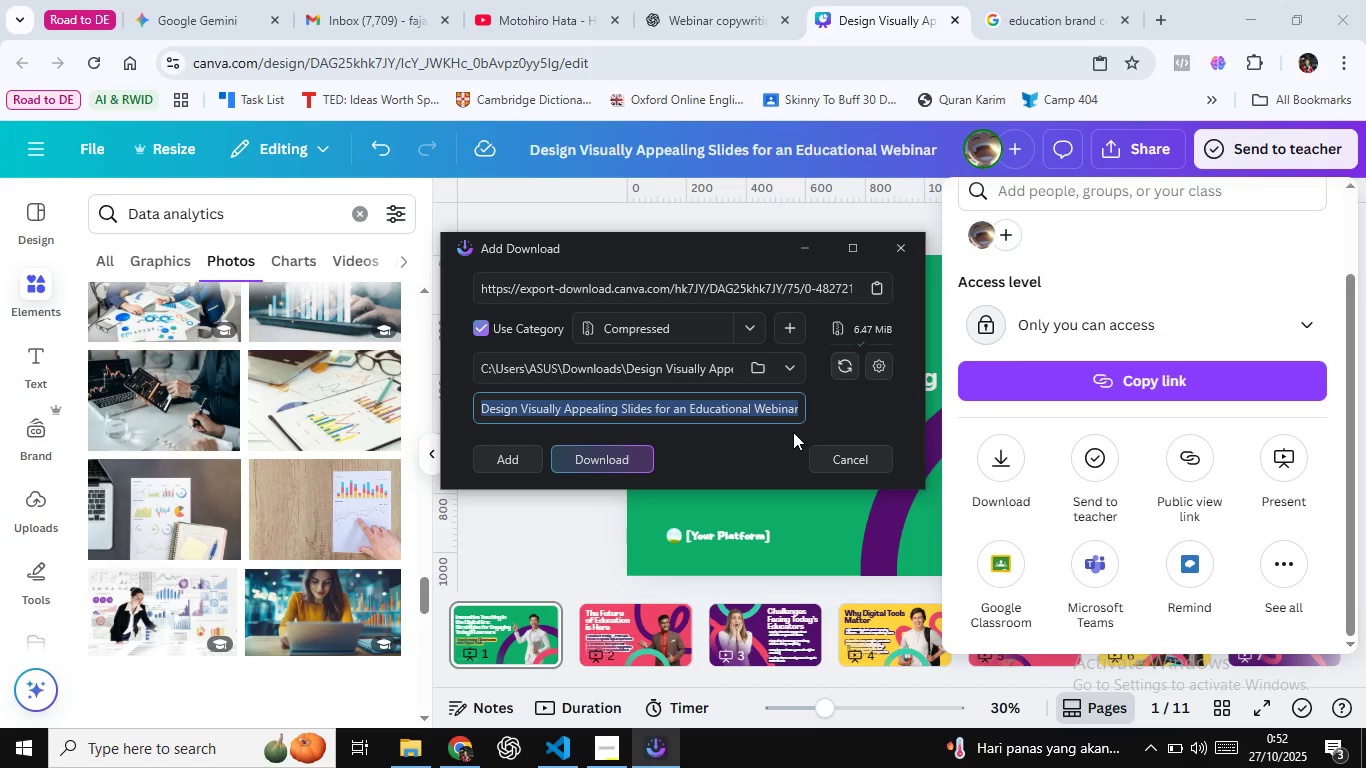 
hold_key(key=P, duration=0.31)
 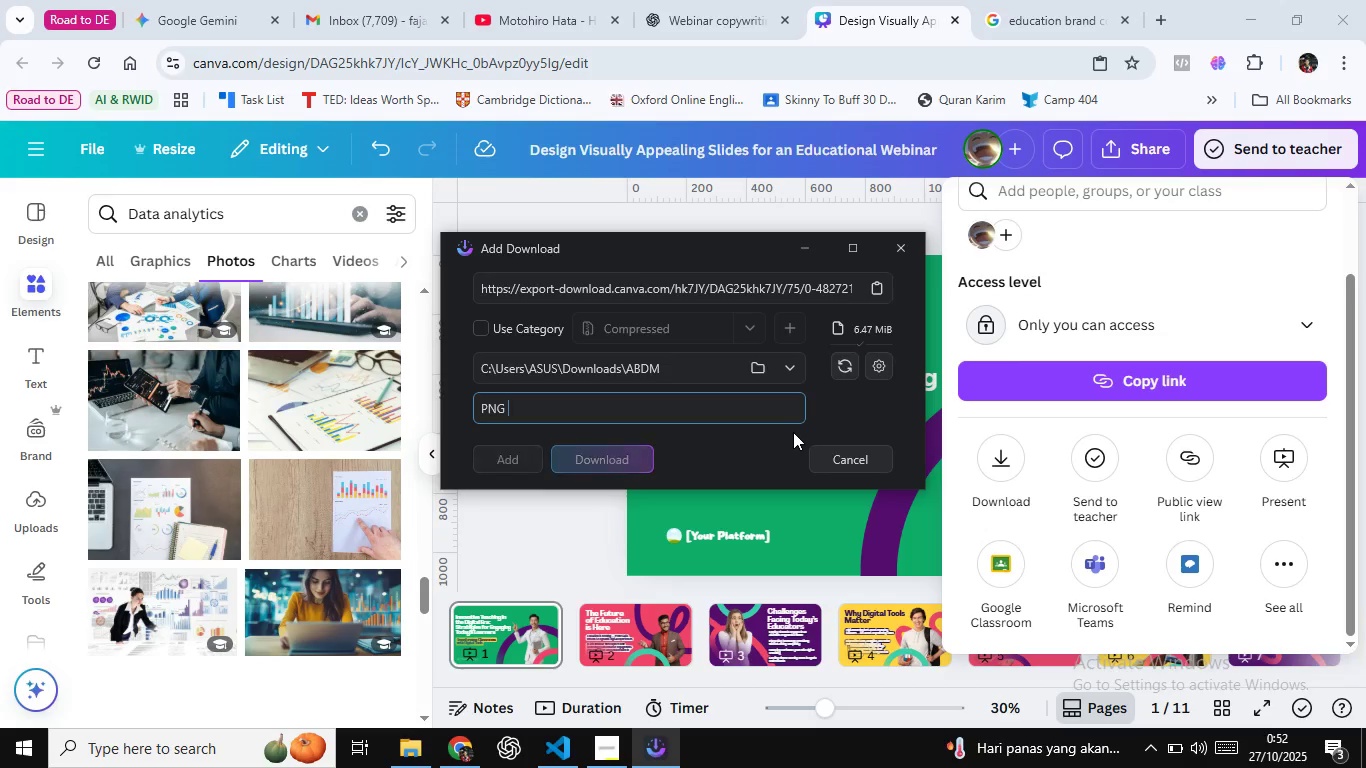 
type(G file)
 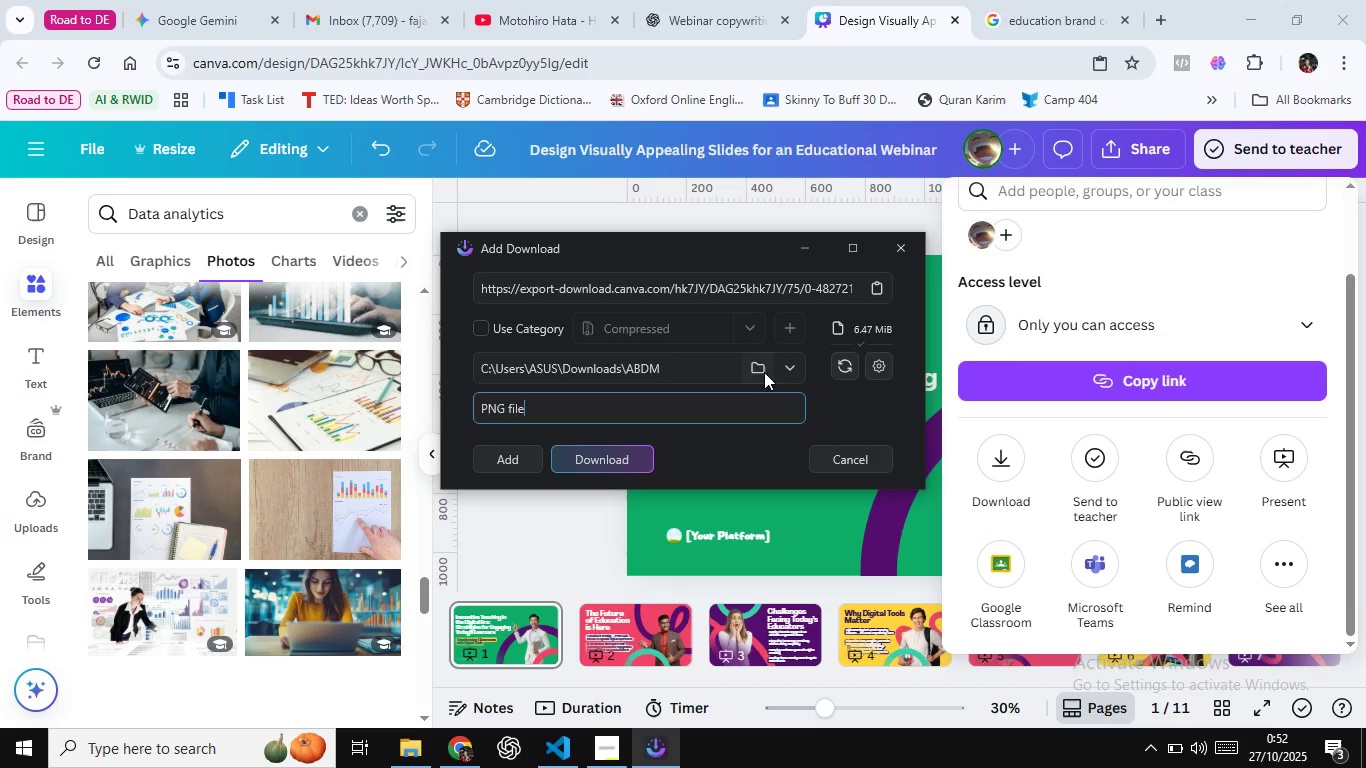 
left_click([760, 377])
 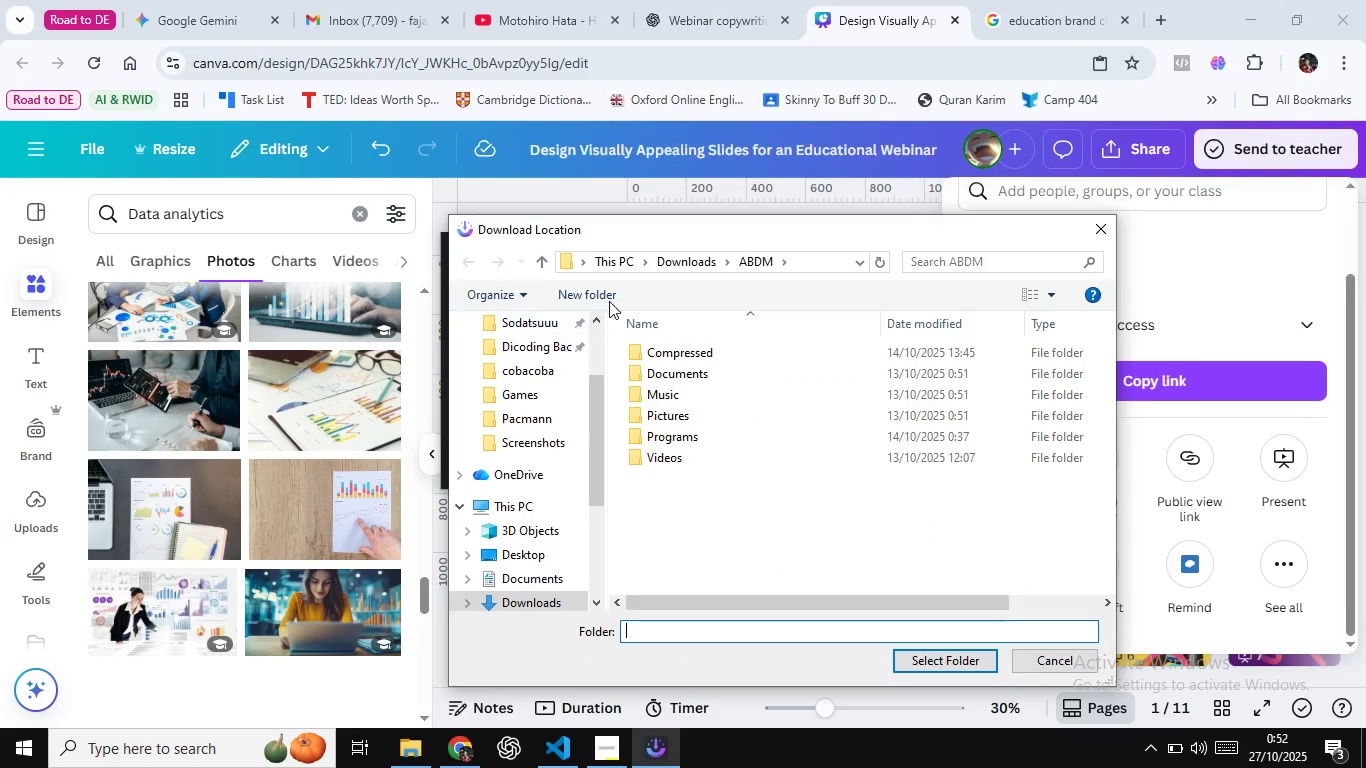 
left_click([683, 260])
 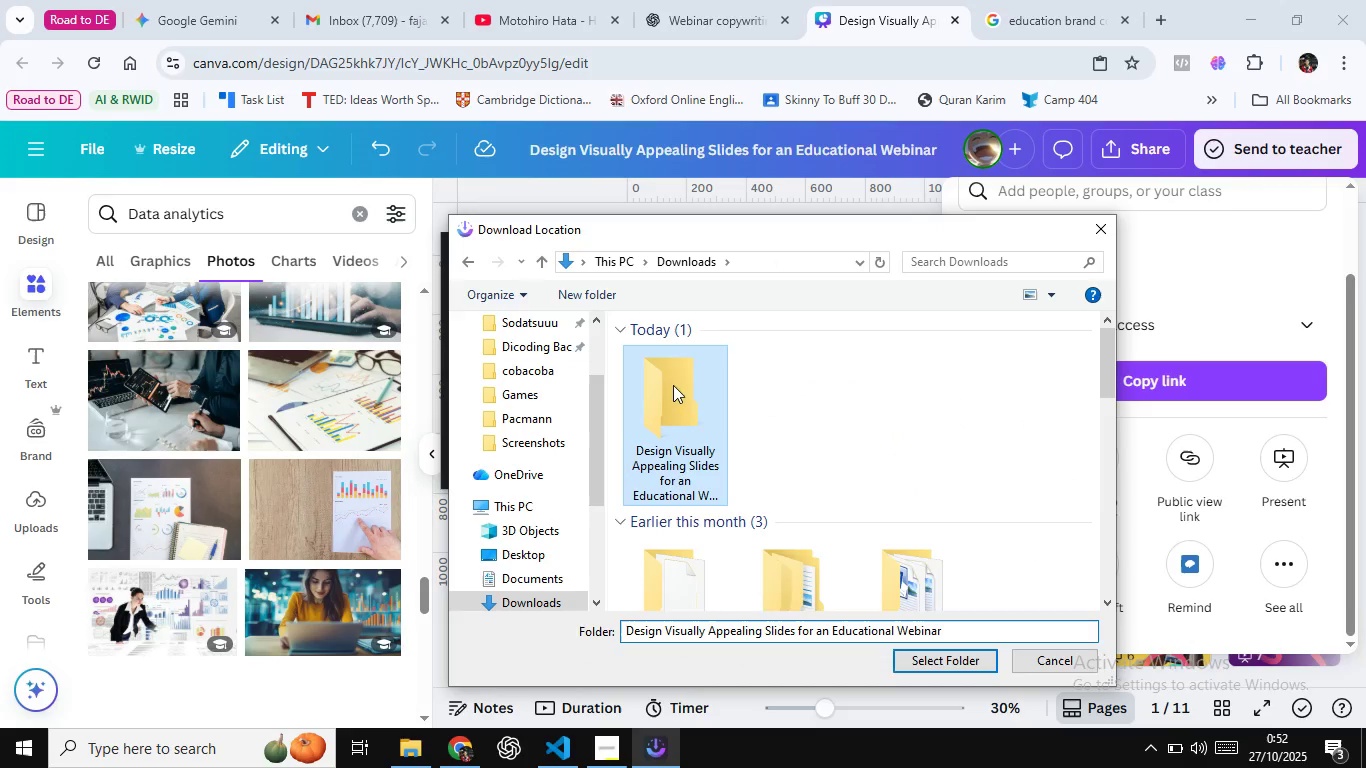 
left_click([671, 383])
 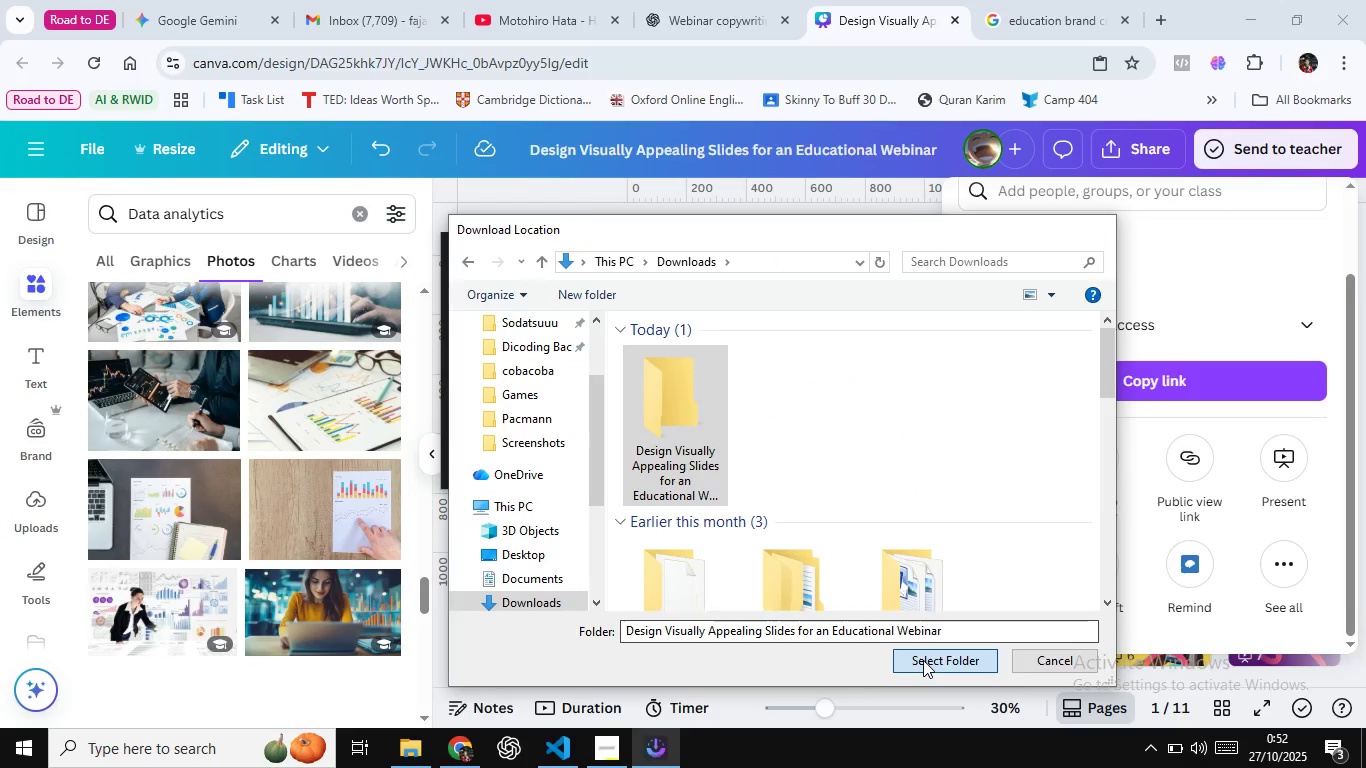 
left_click([923, 660])
 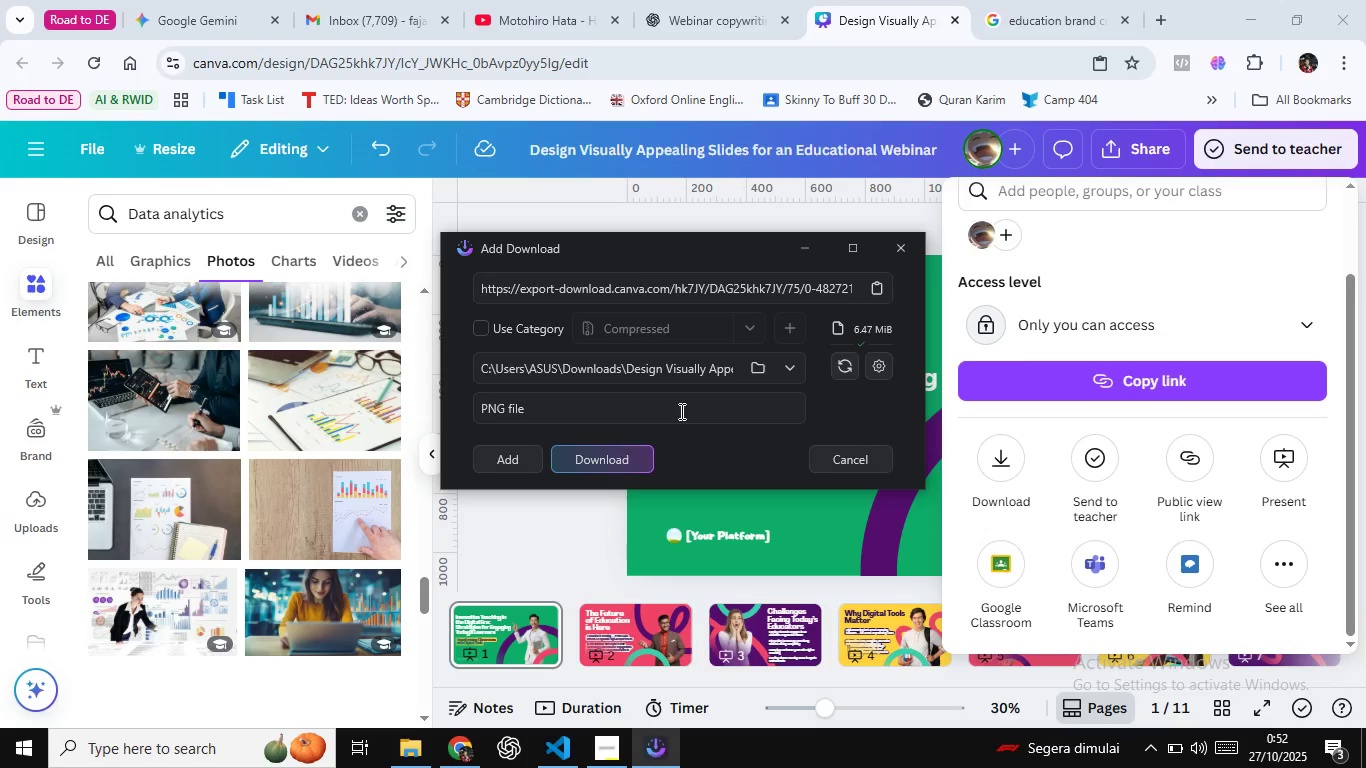 
left_click([680, 411])
 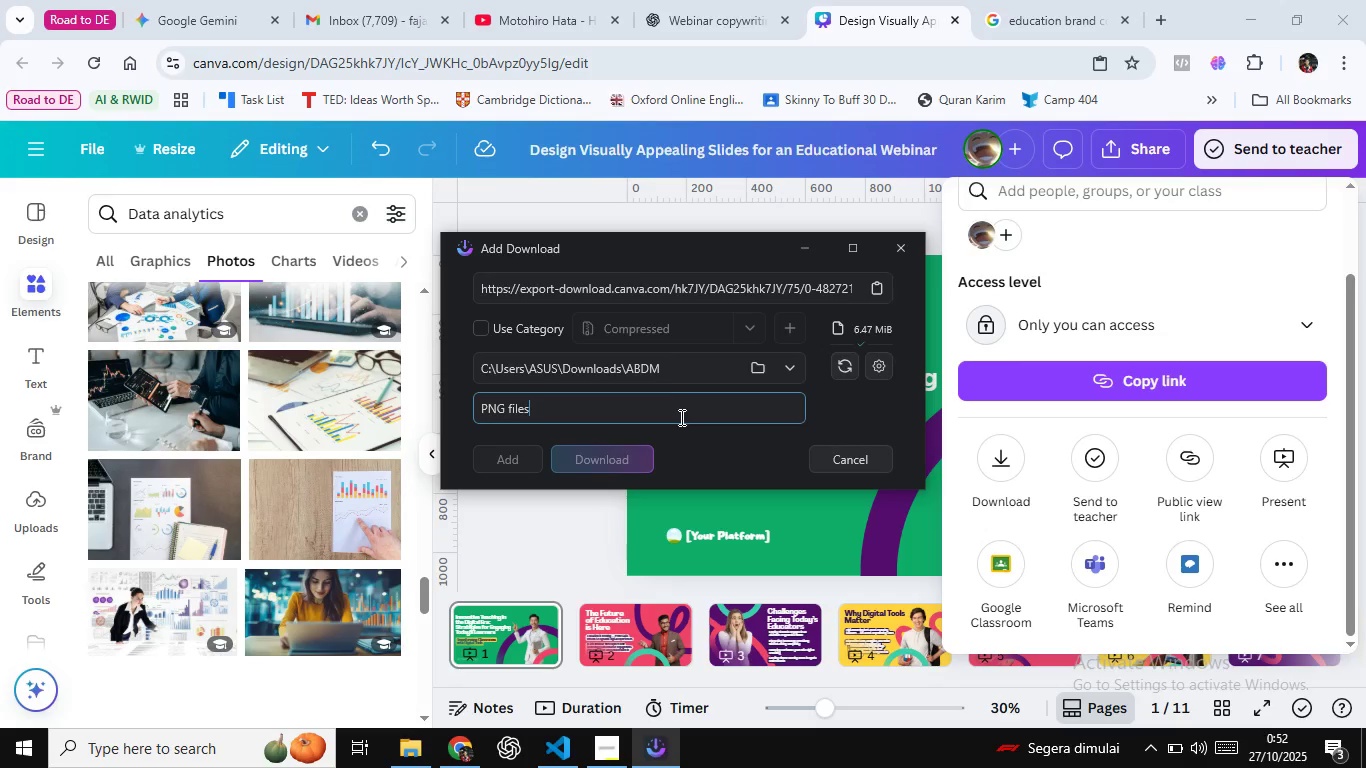 
key(S)
 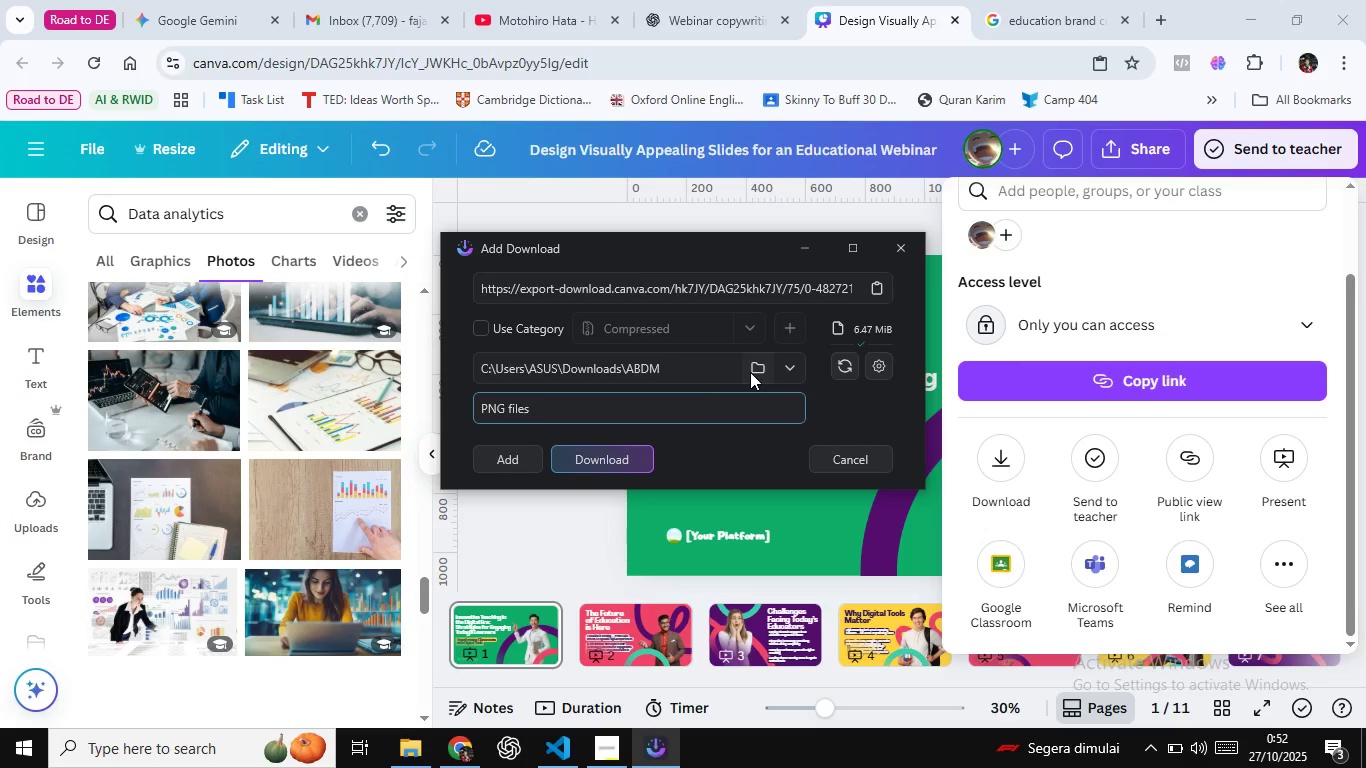 
left_click([750, 372])
 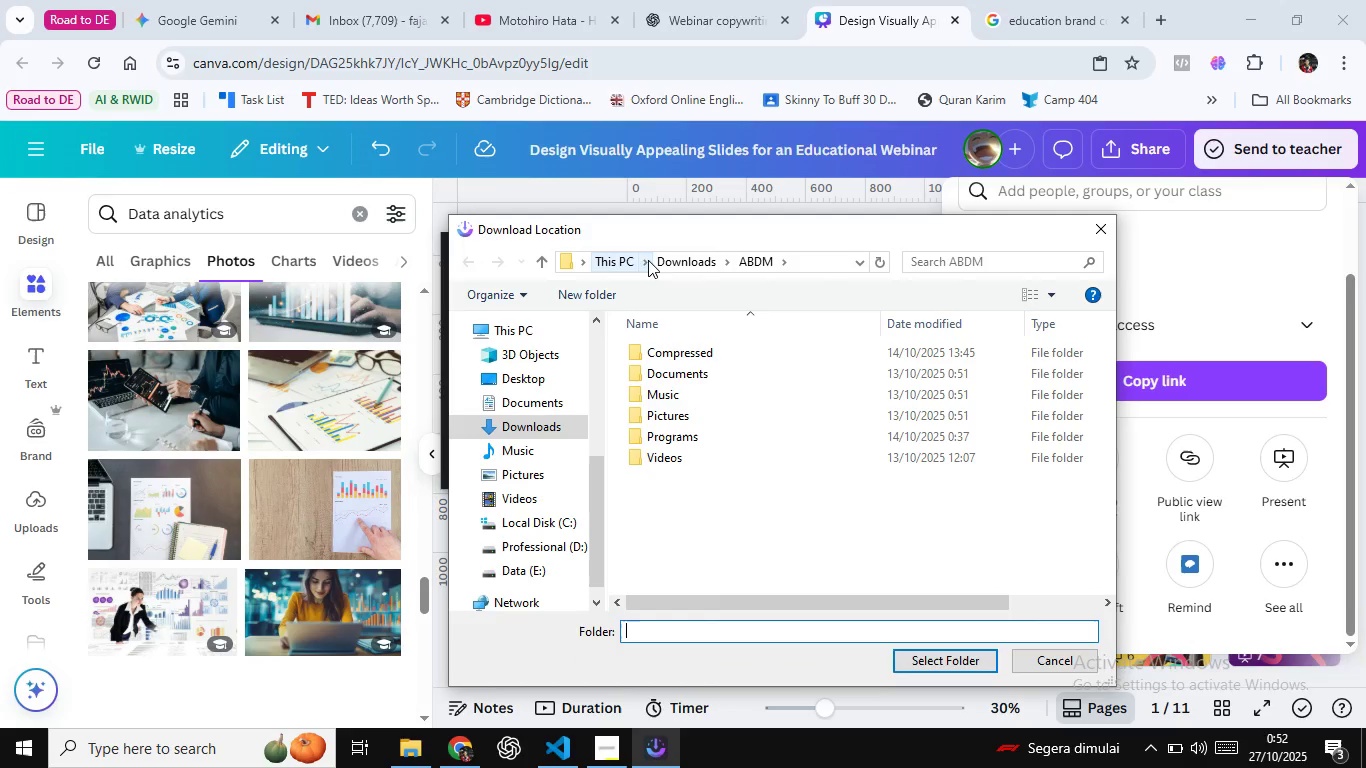 
left_click([669, 266])
 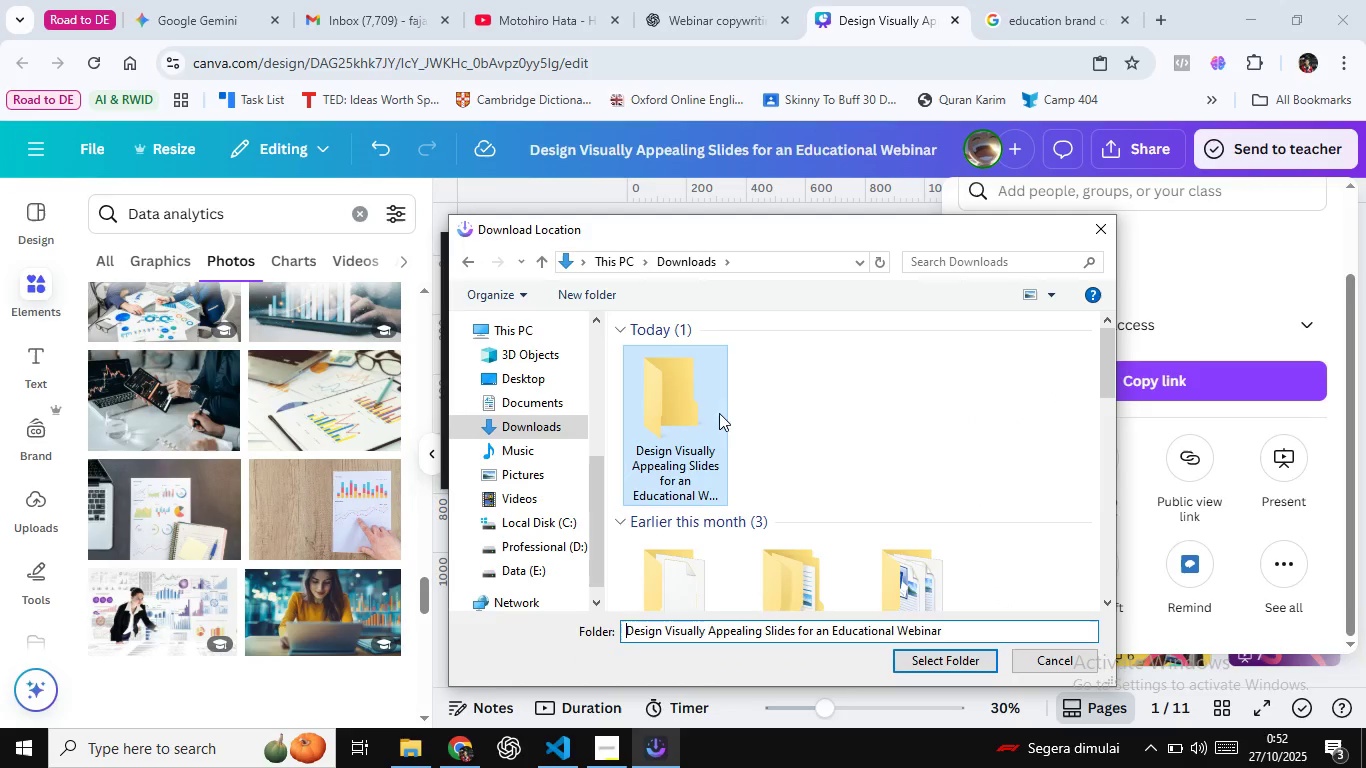 
left_click([719, 413])
 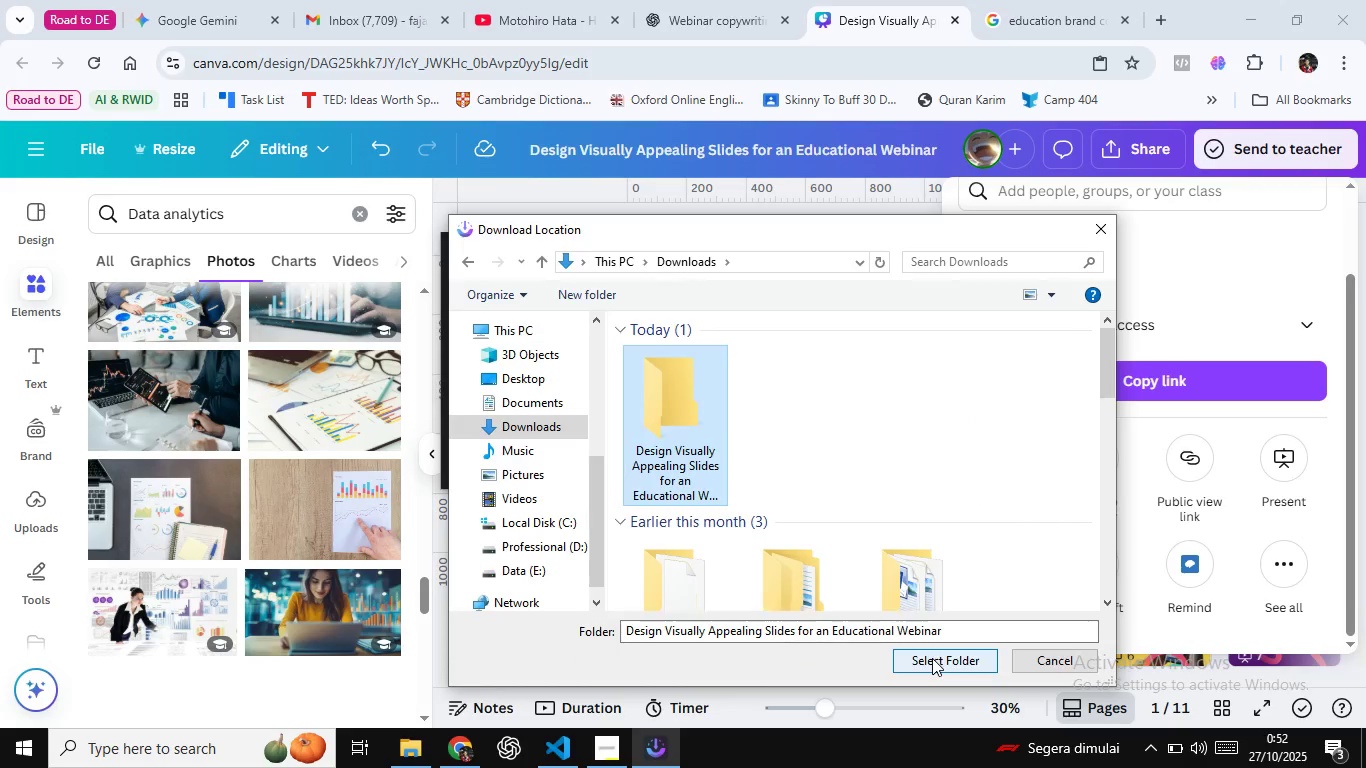 
left_click([932, 658])
 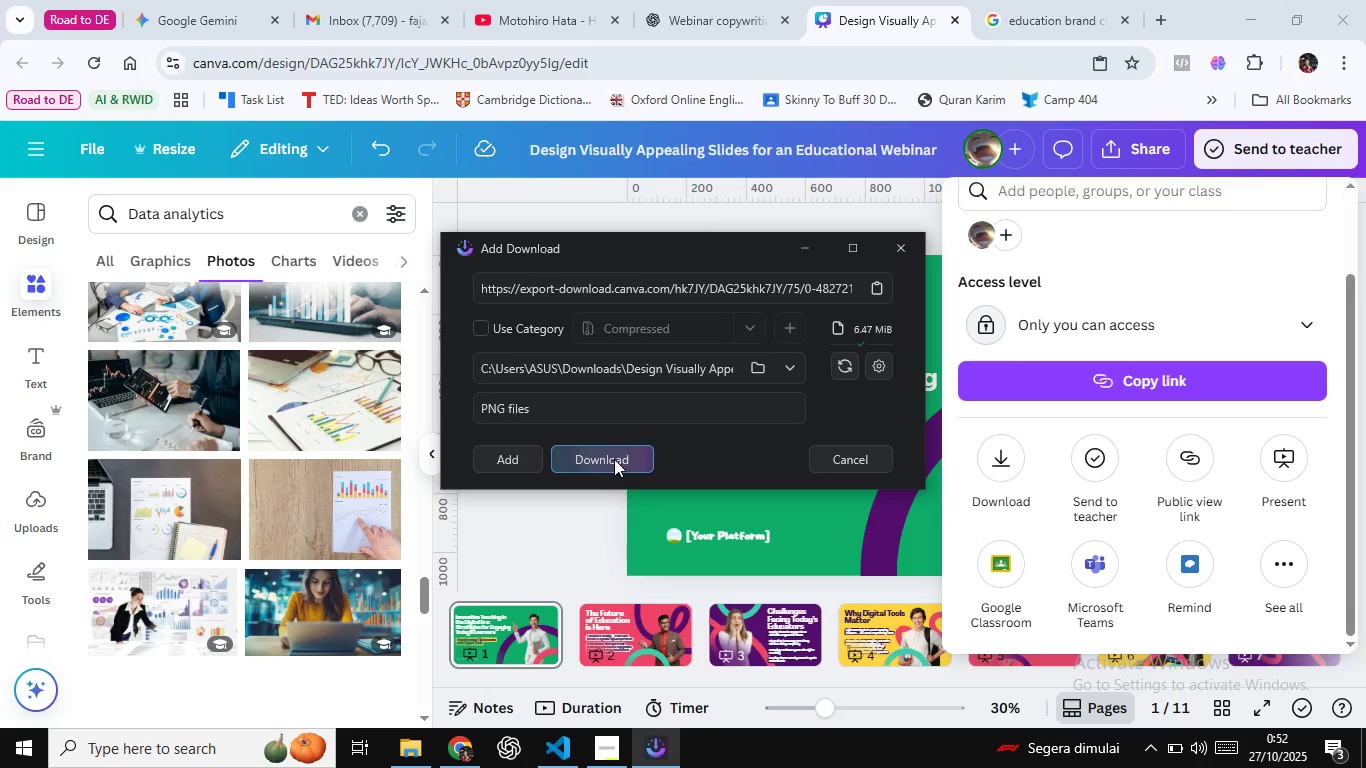 
left_click([614, 459])
 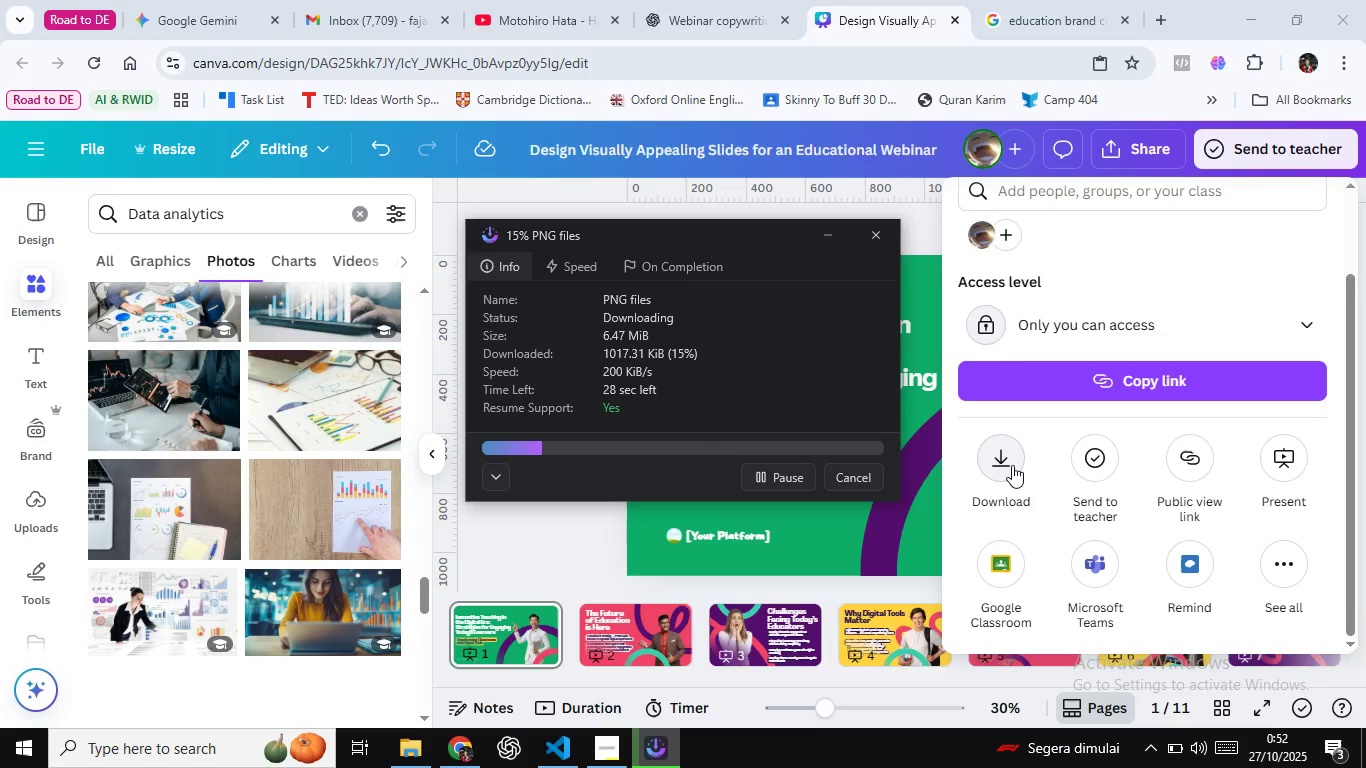 
left_click([1012, 465])
 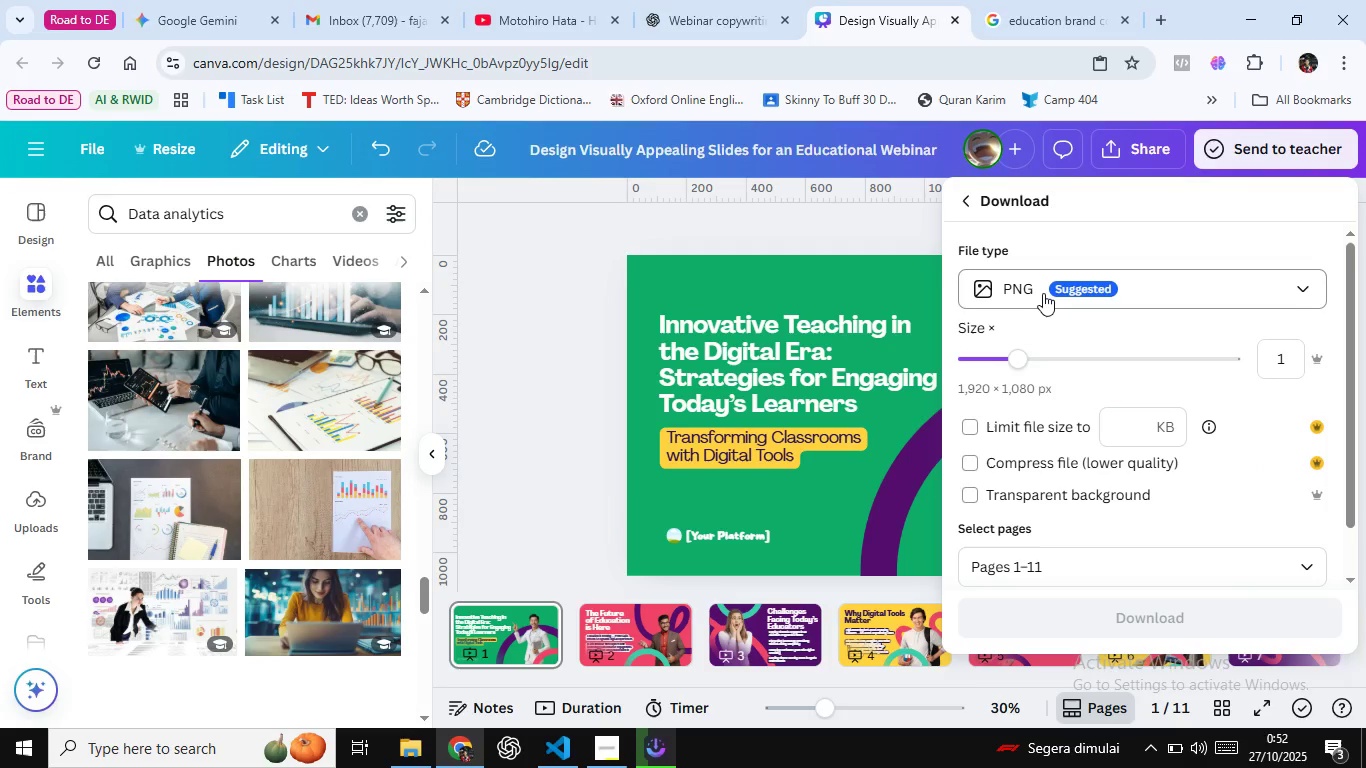 
left_click([1043, 293])
 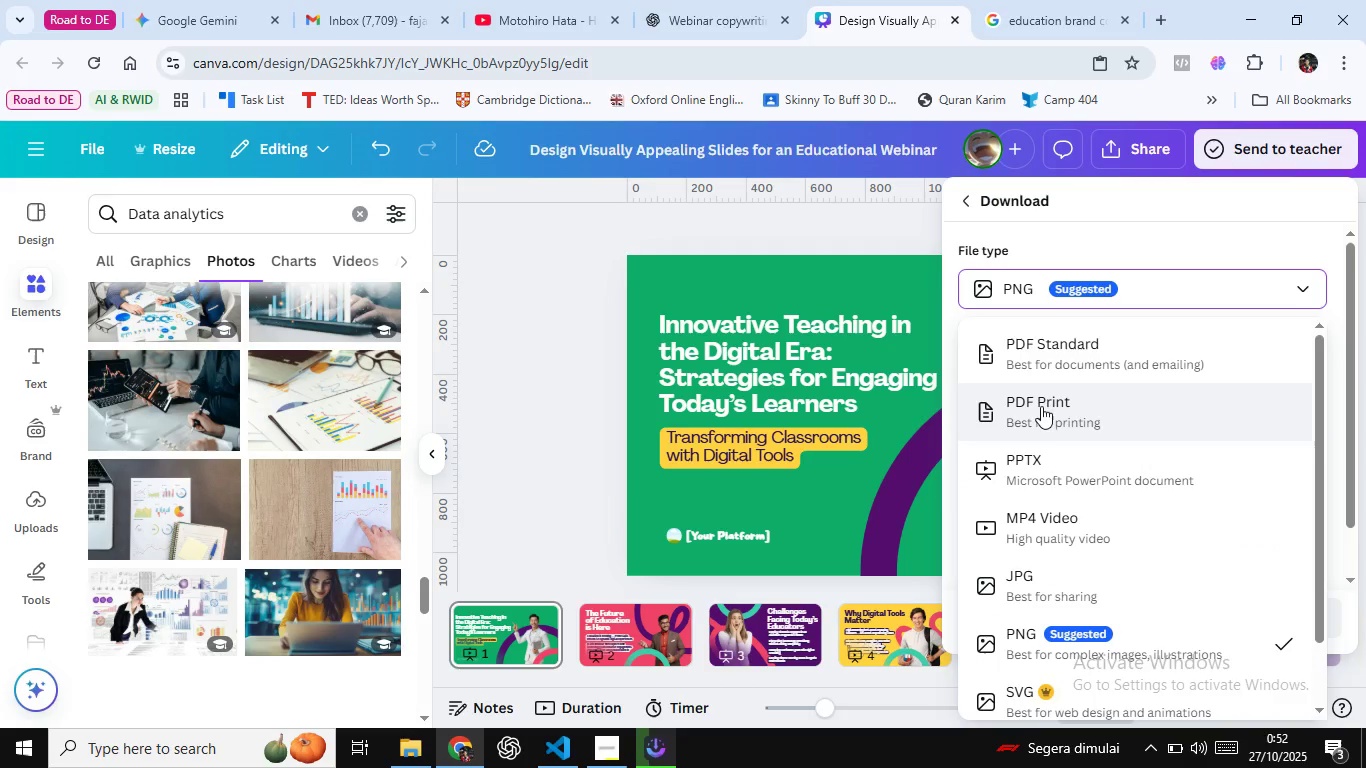 
left_click([1041, 406])
 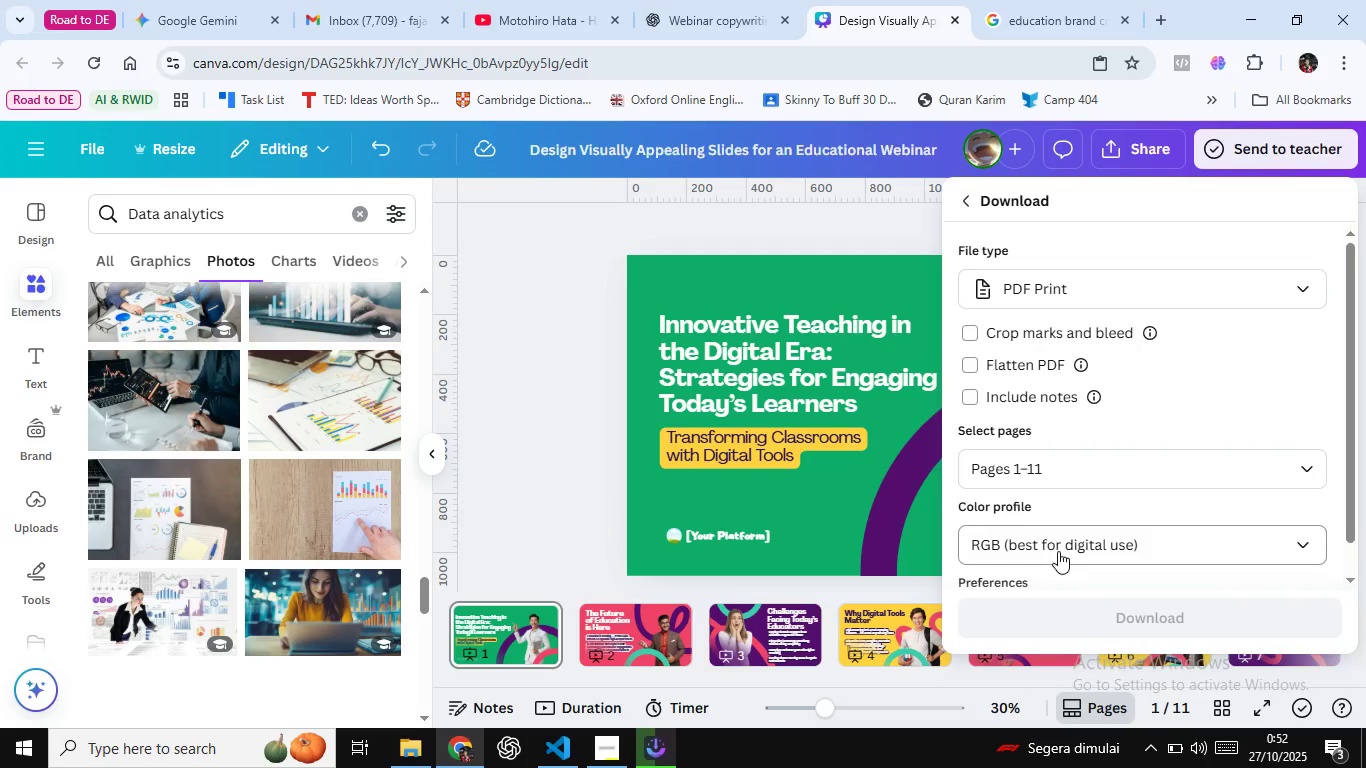 
left_click([1058, 551])
 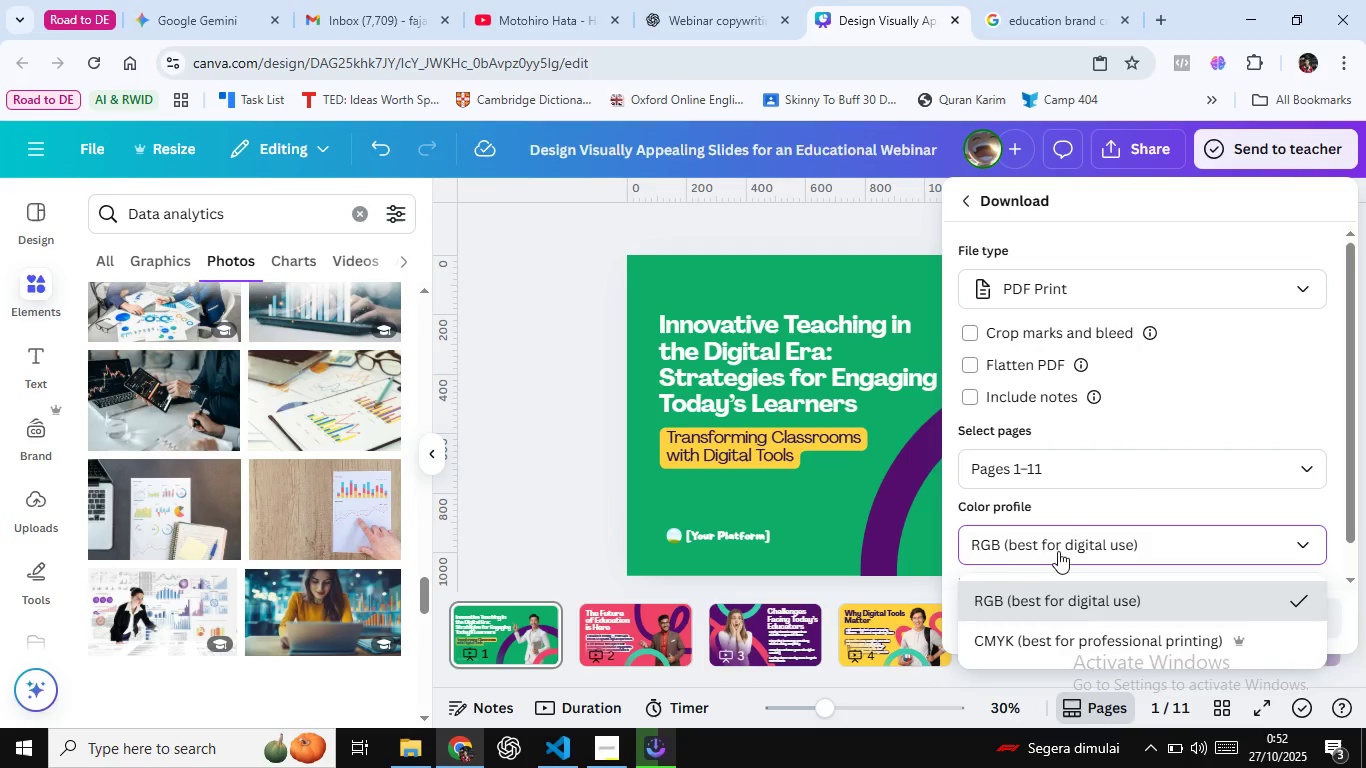 
left_click([1058, 551])
 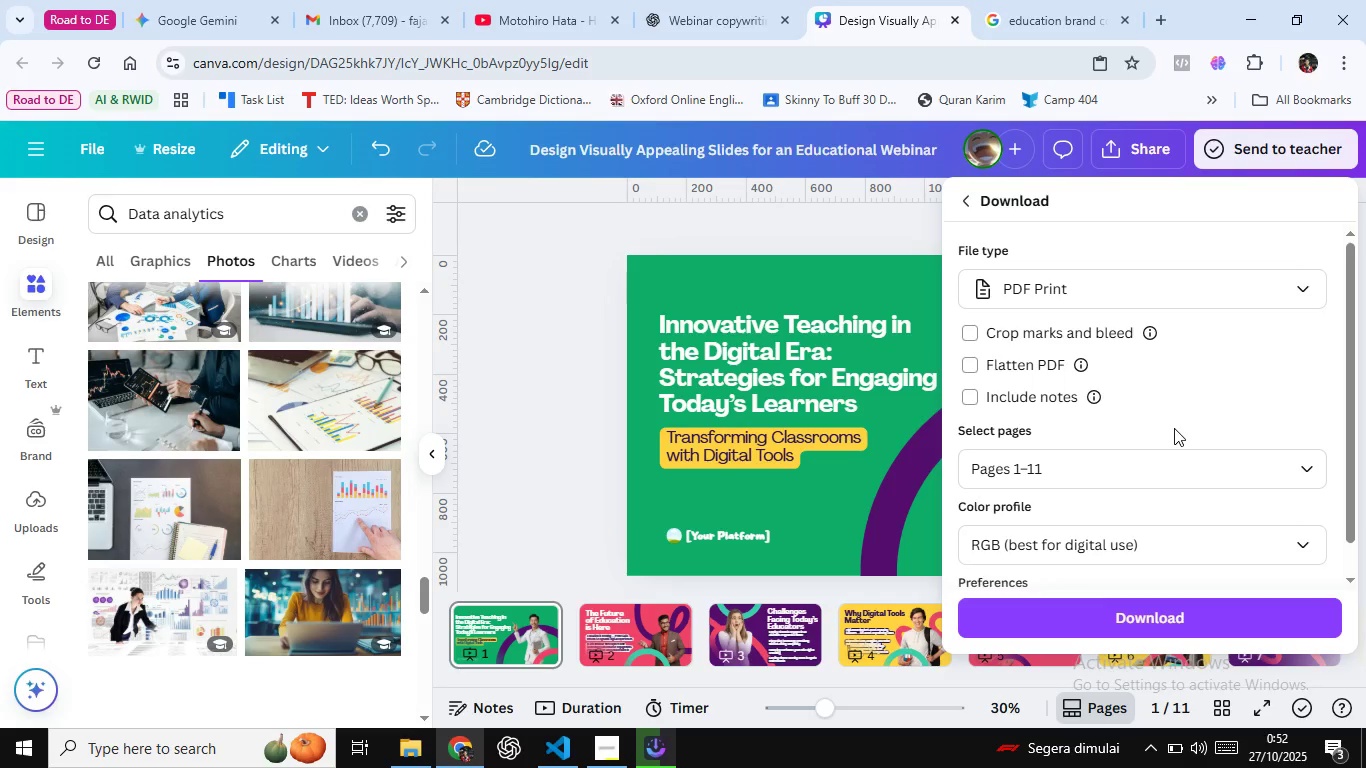 
scroll: coordinate [1174, 428], scroll_direction: down, amount: 2.0
 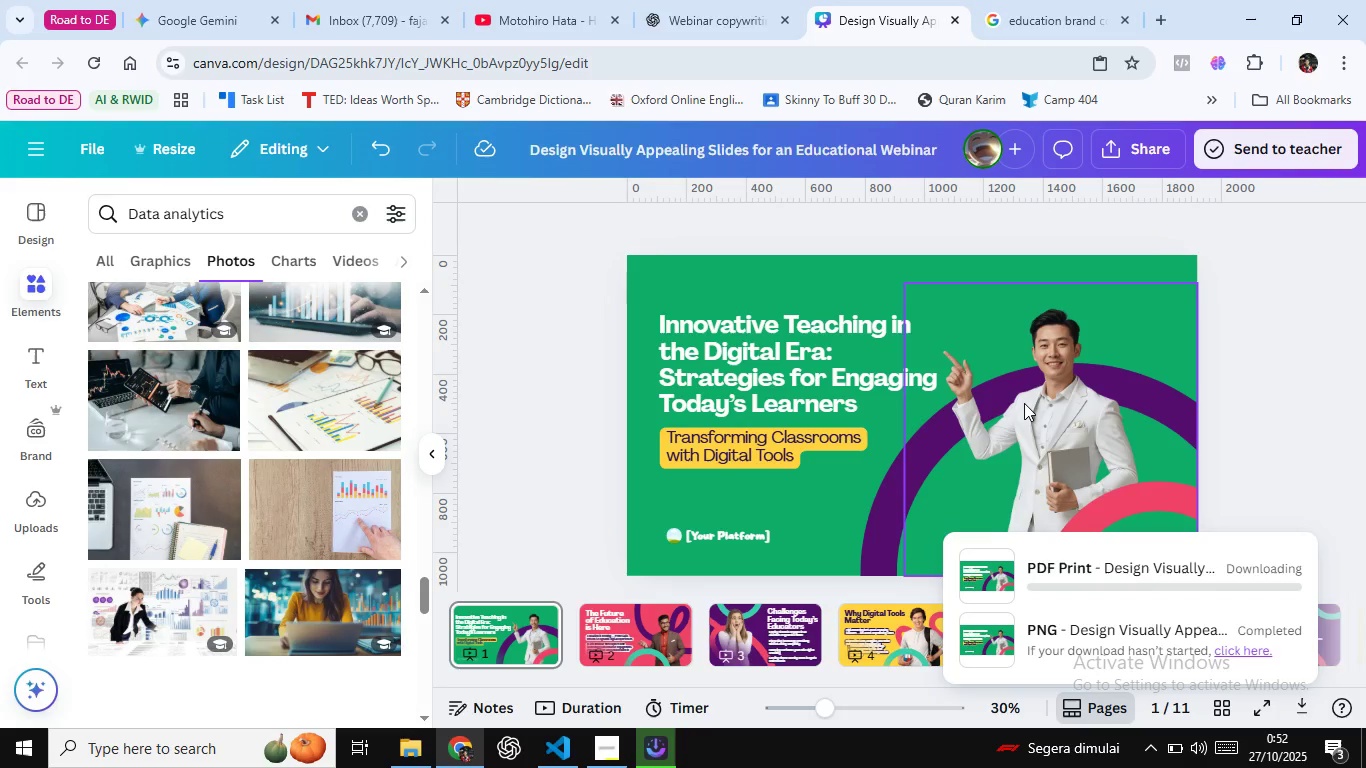 
wait(5.37)
 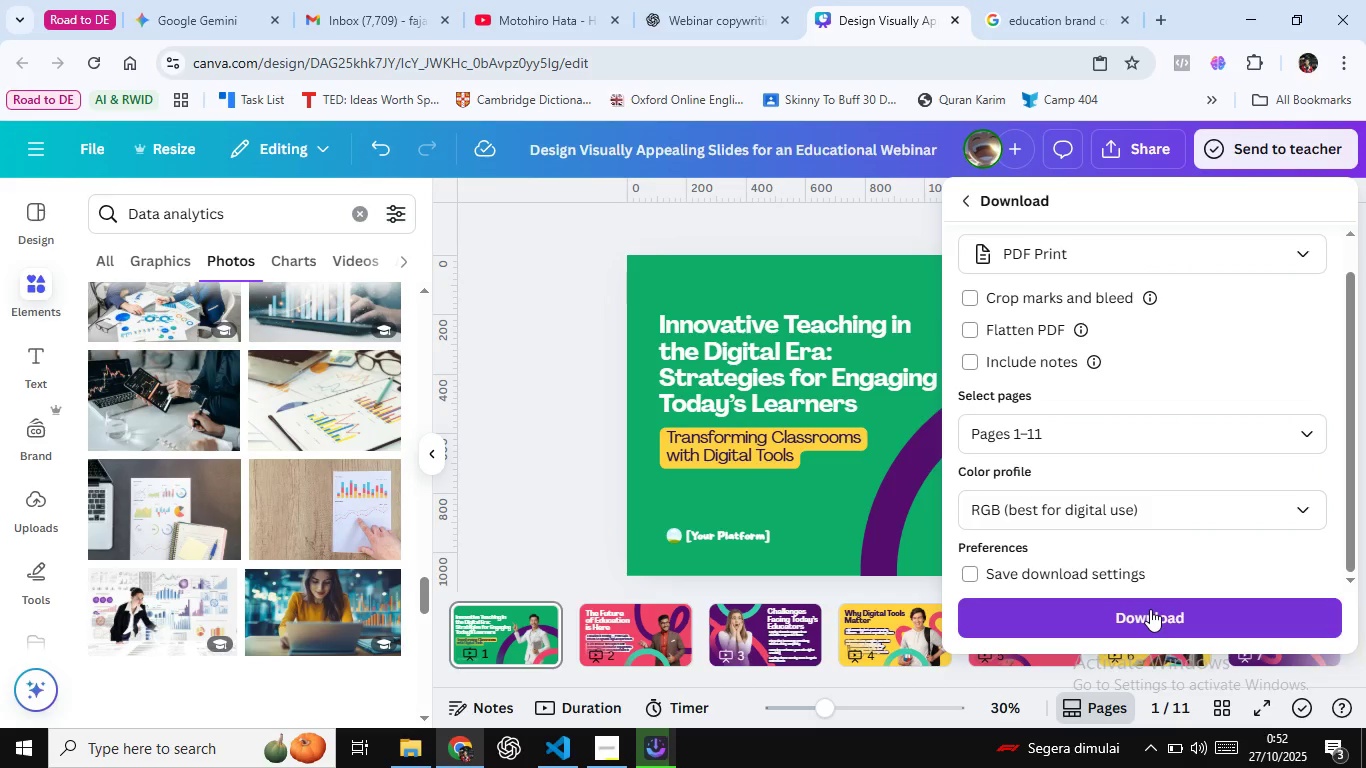 
mouse_move([612, 744])